 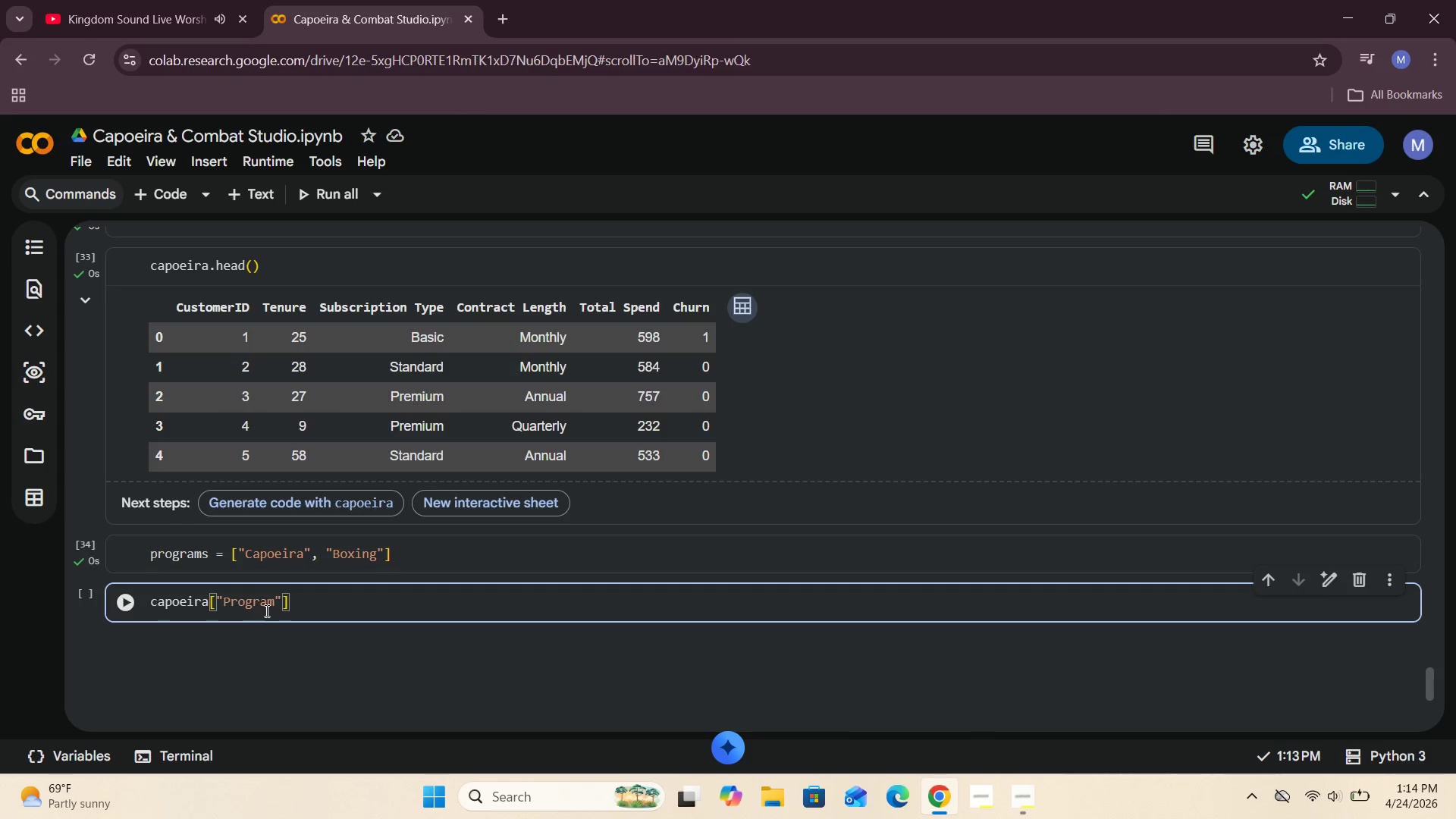 
hold_key(key=ShiftRight, duration=0.45)
 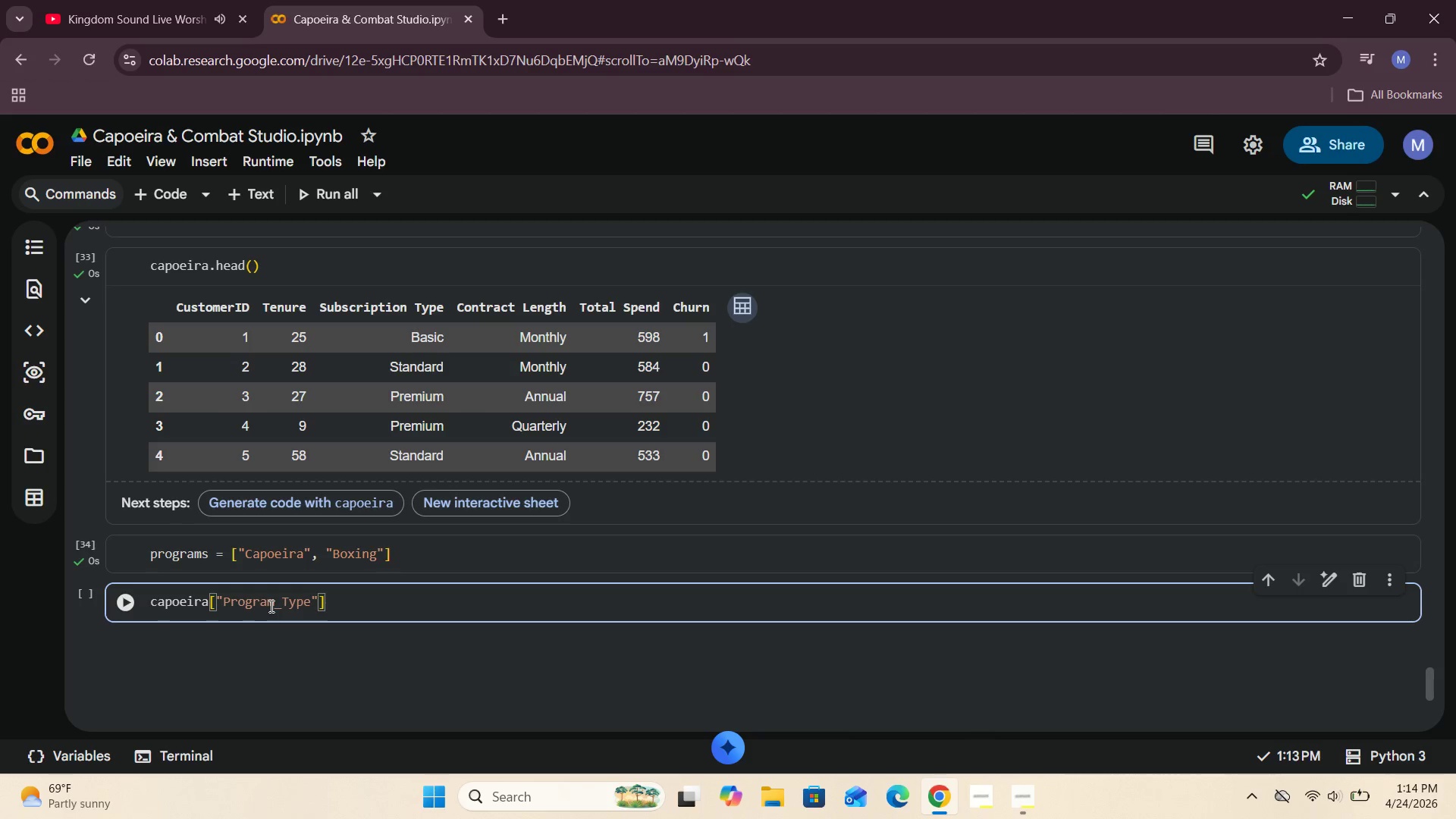 
wait(5.5)
 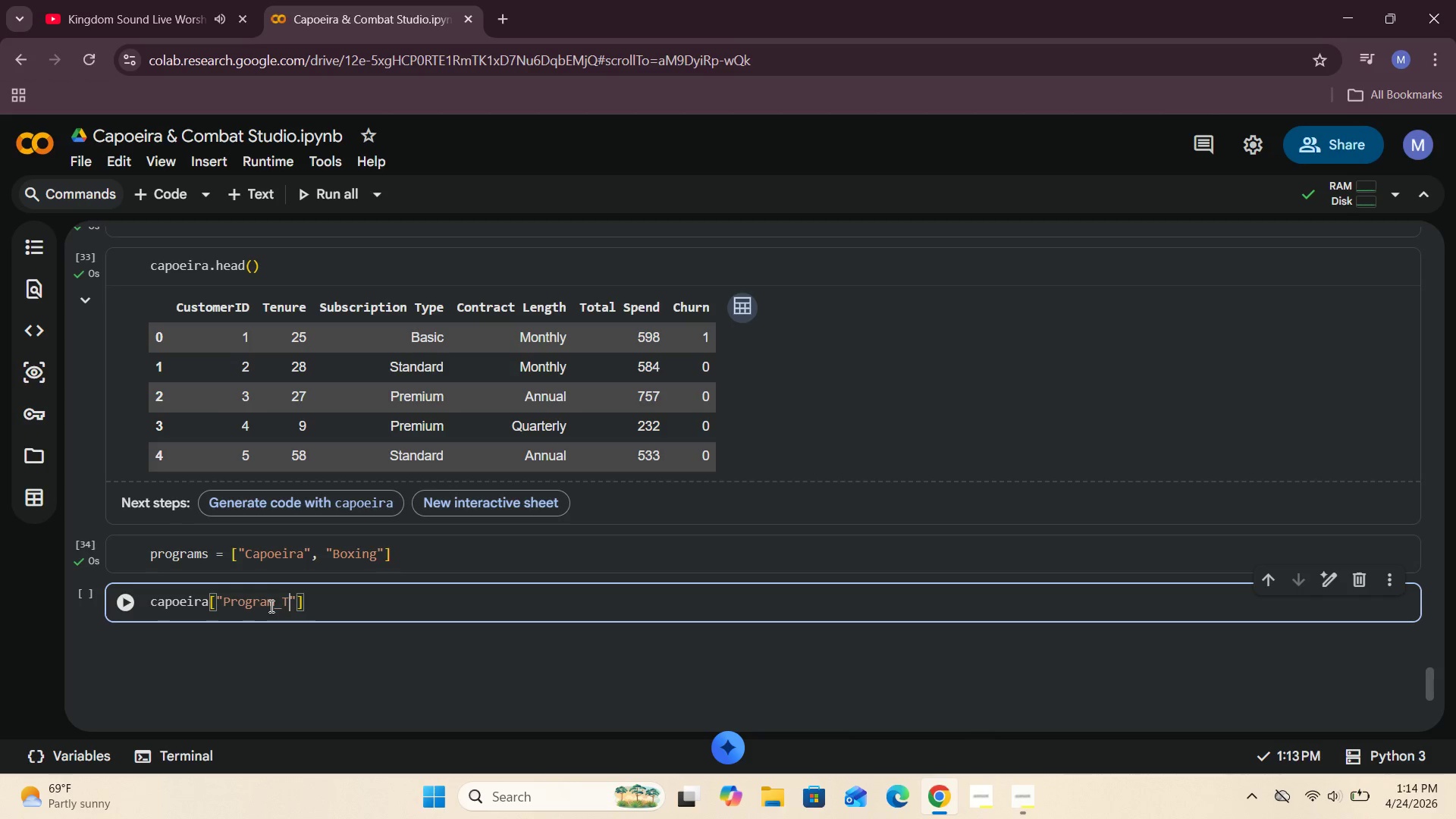 
key(ArrowRight)
 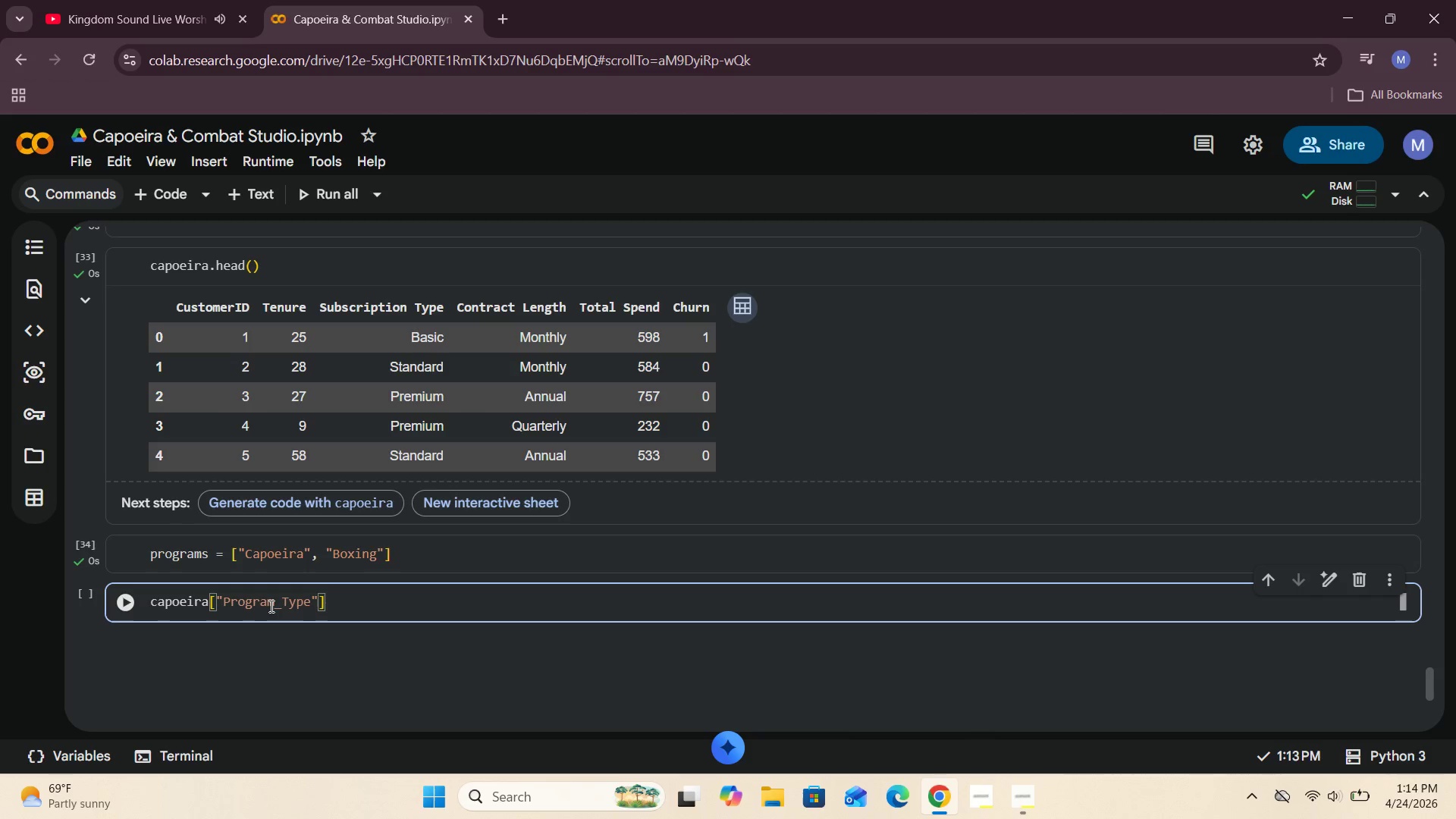 
key(ArrowRight)
 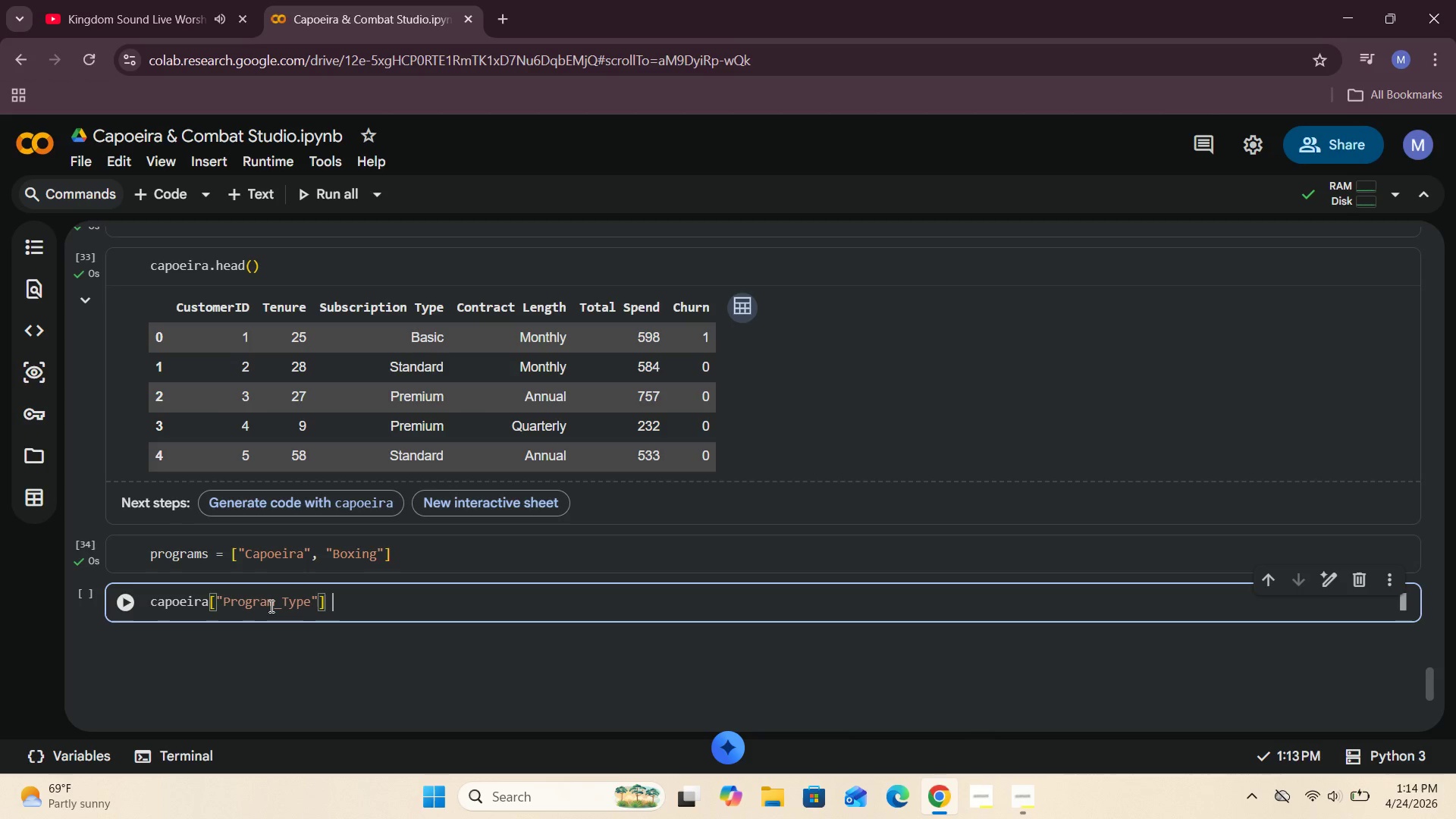 
key(Space)
 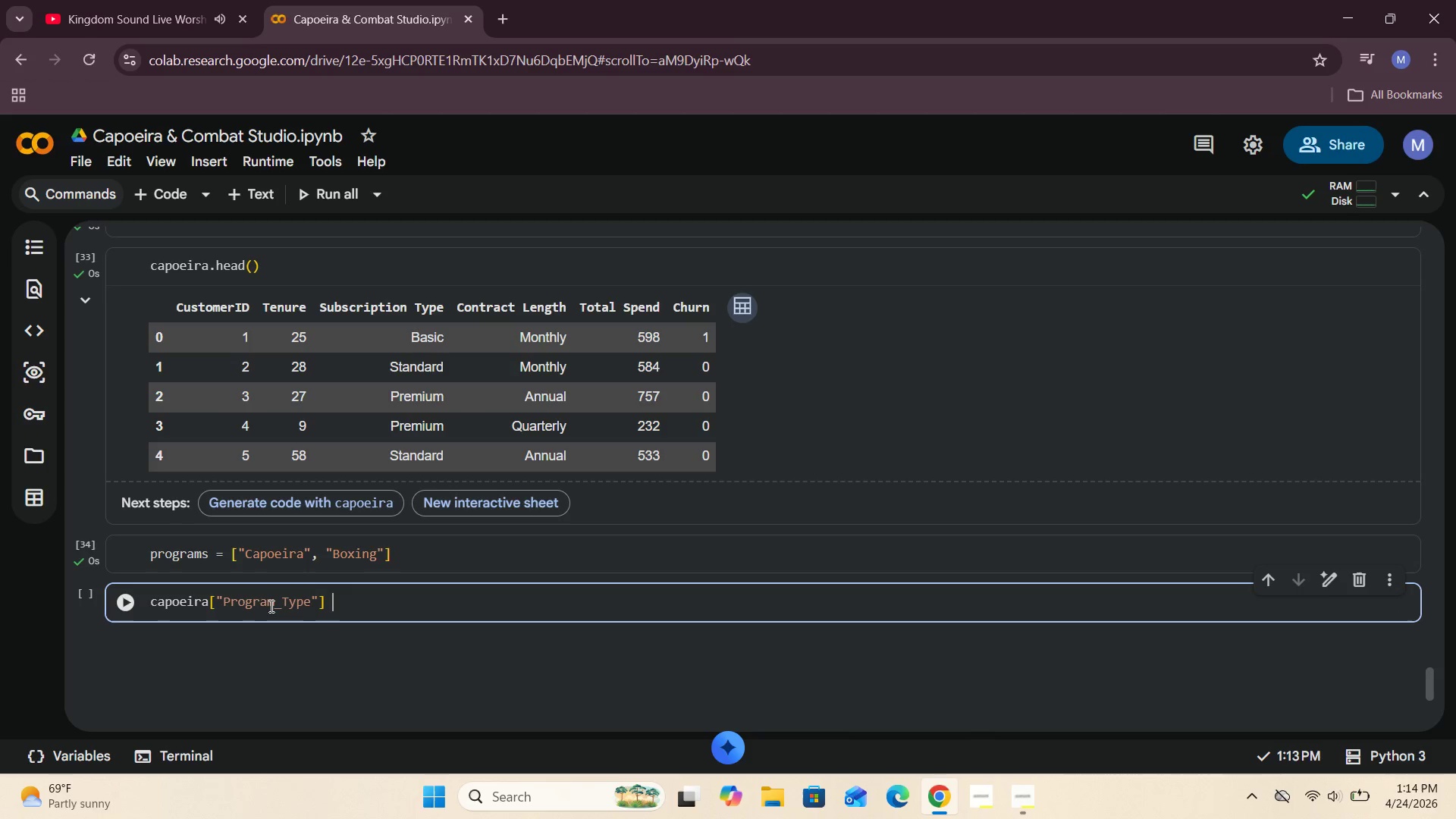 
key(Equal)
 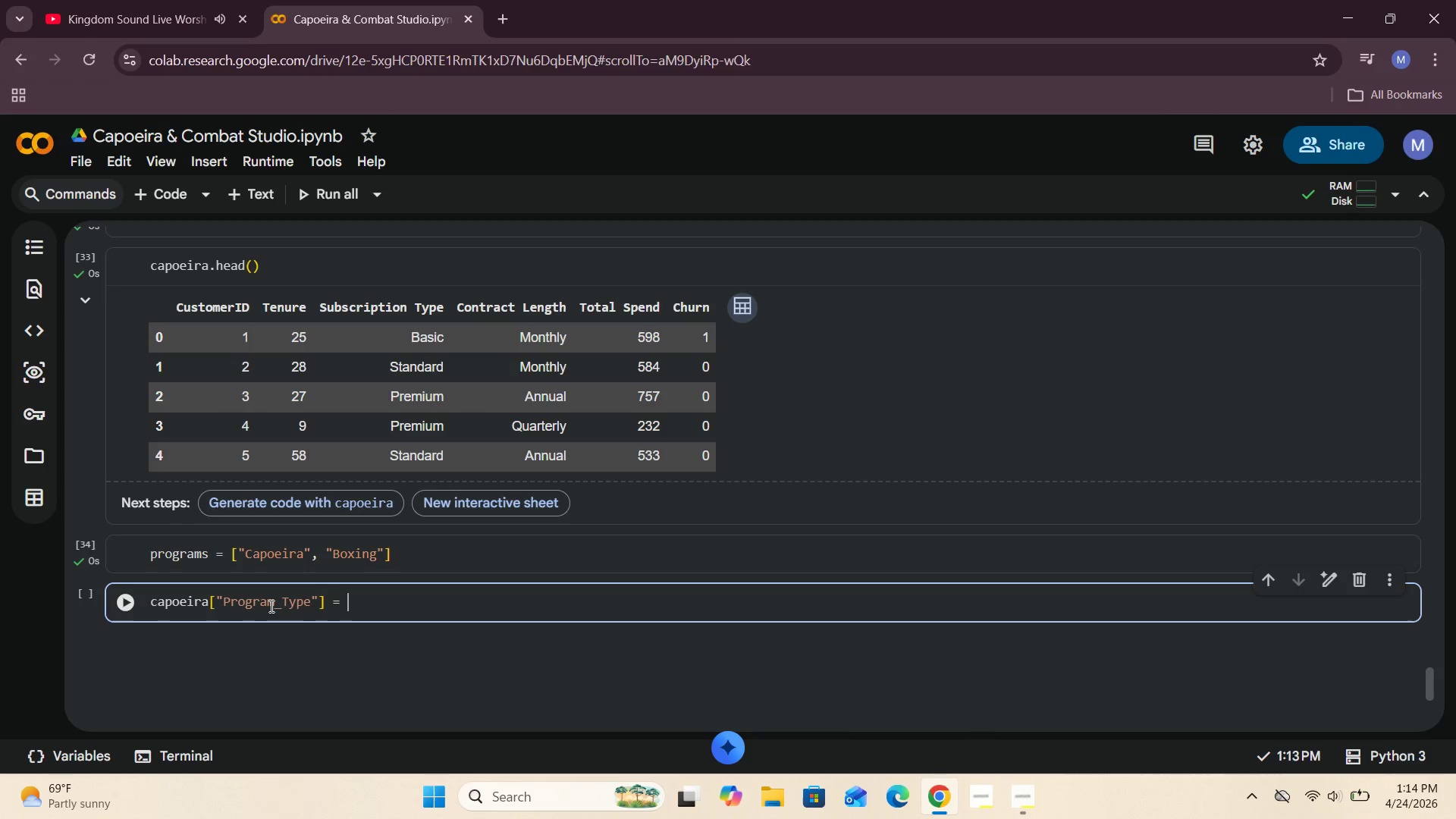 
key(Space)
 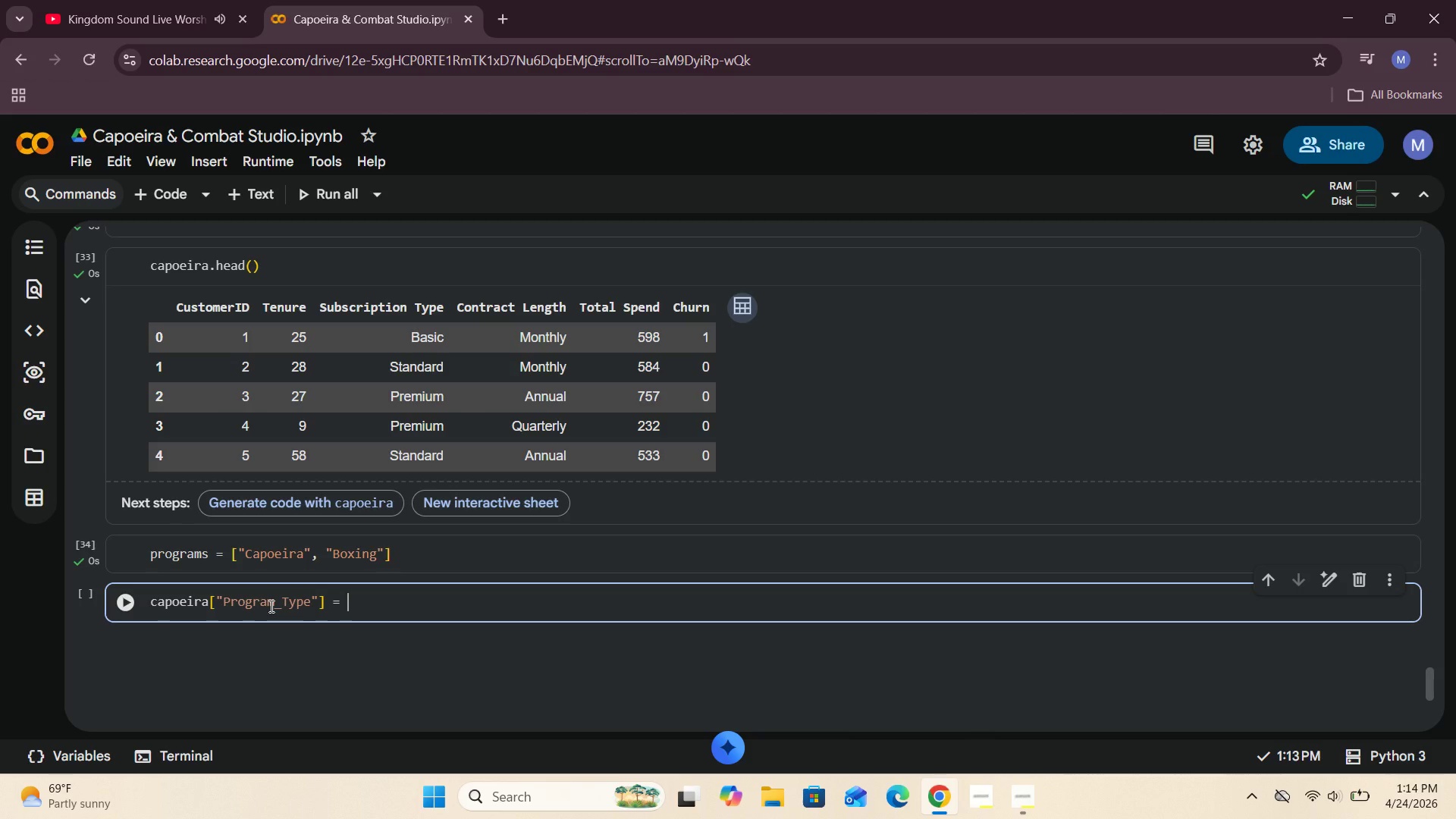 
key(BracketLeft)
 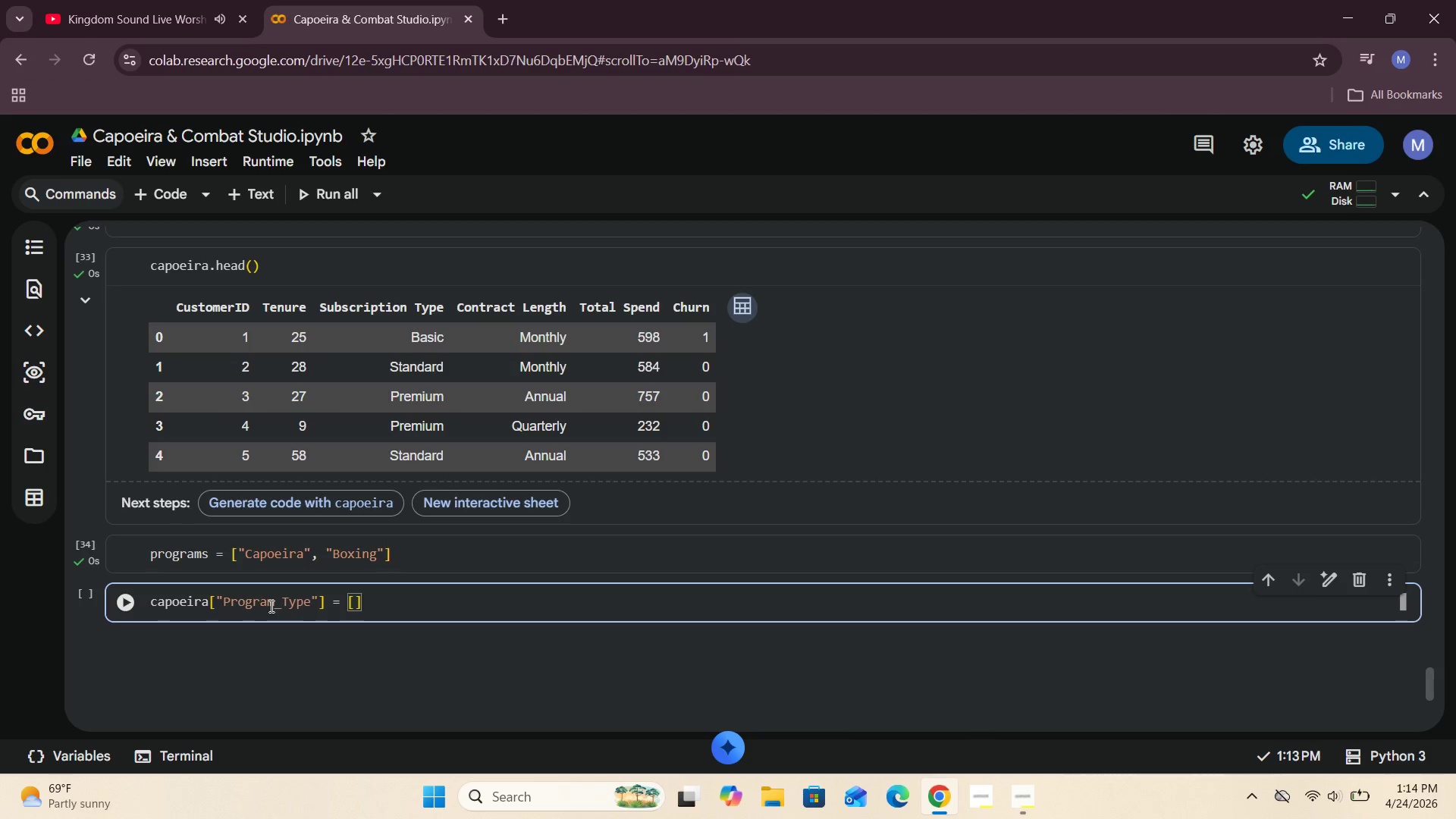 
type(progams[o)
key(Backspace)
type(i % len(programs)
 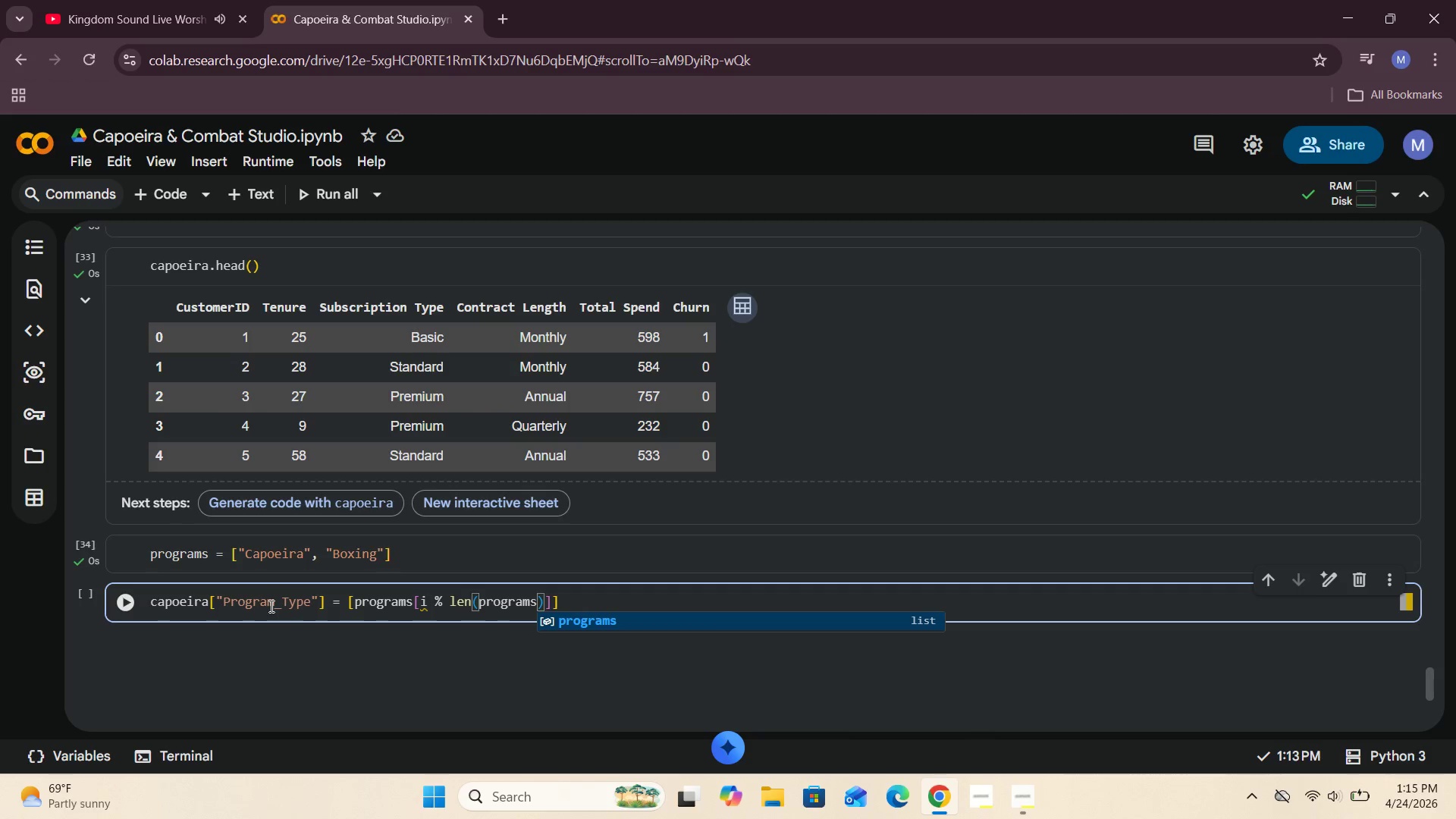 
left_click([586, 620])
 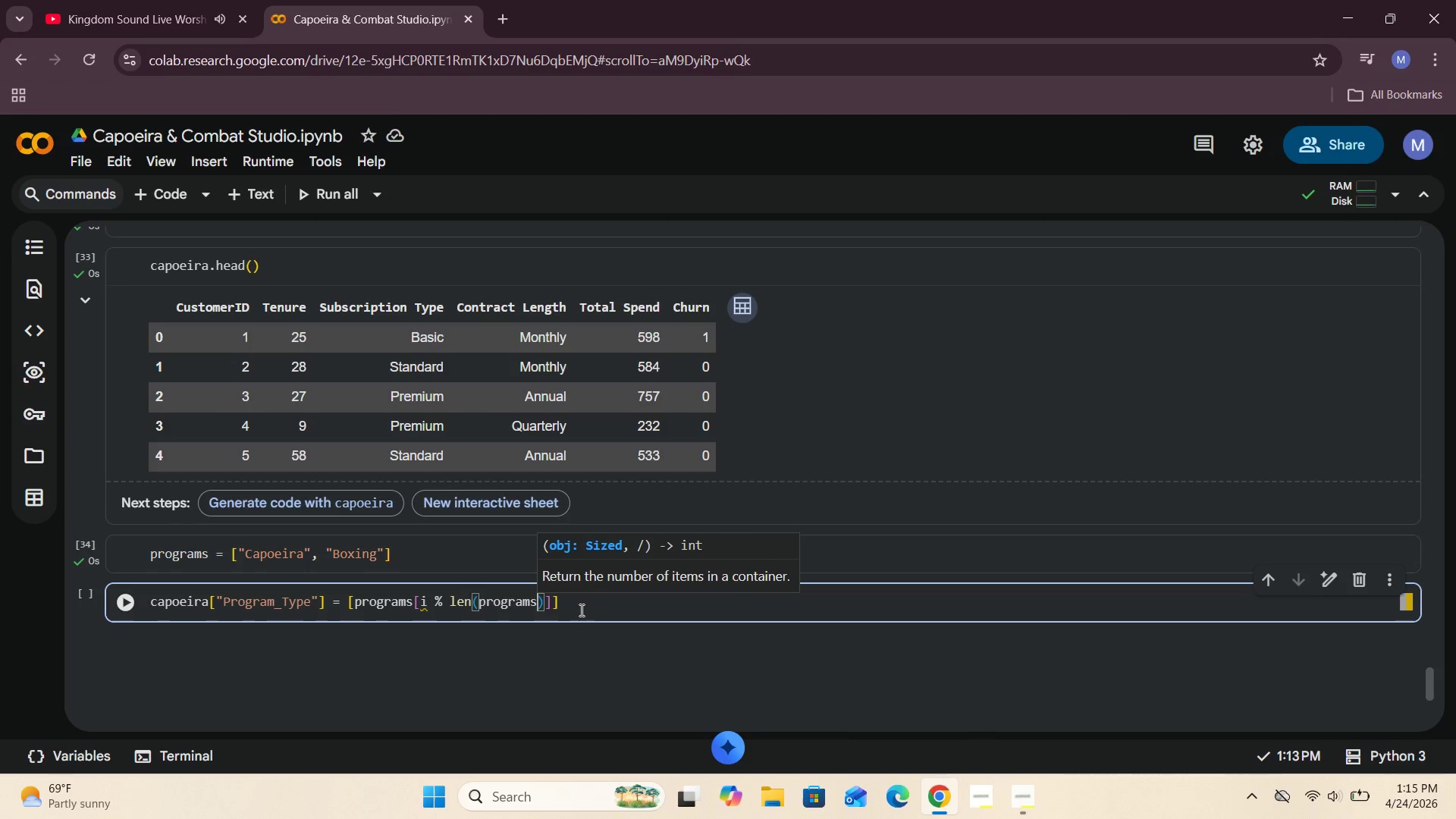 
wait(7.44)
 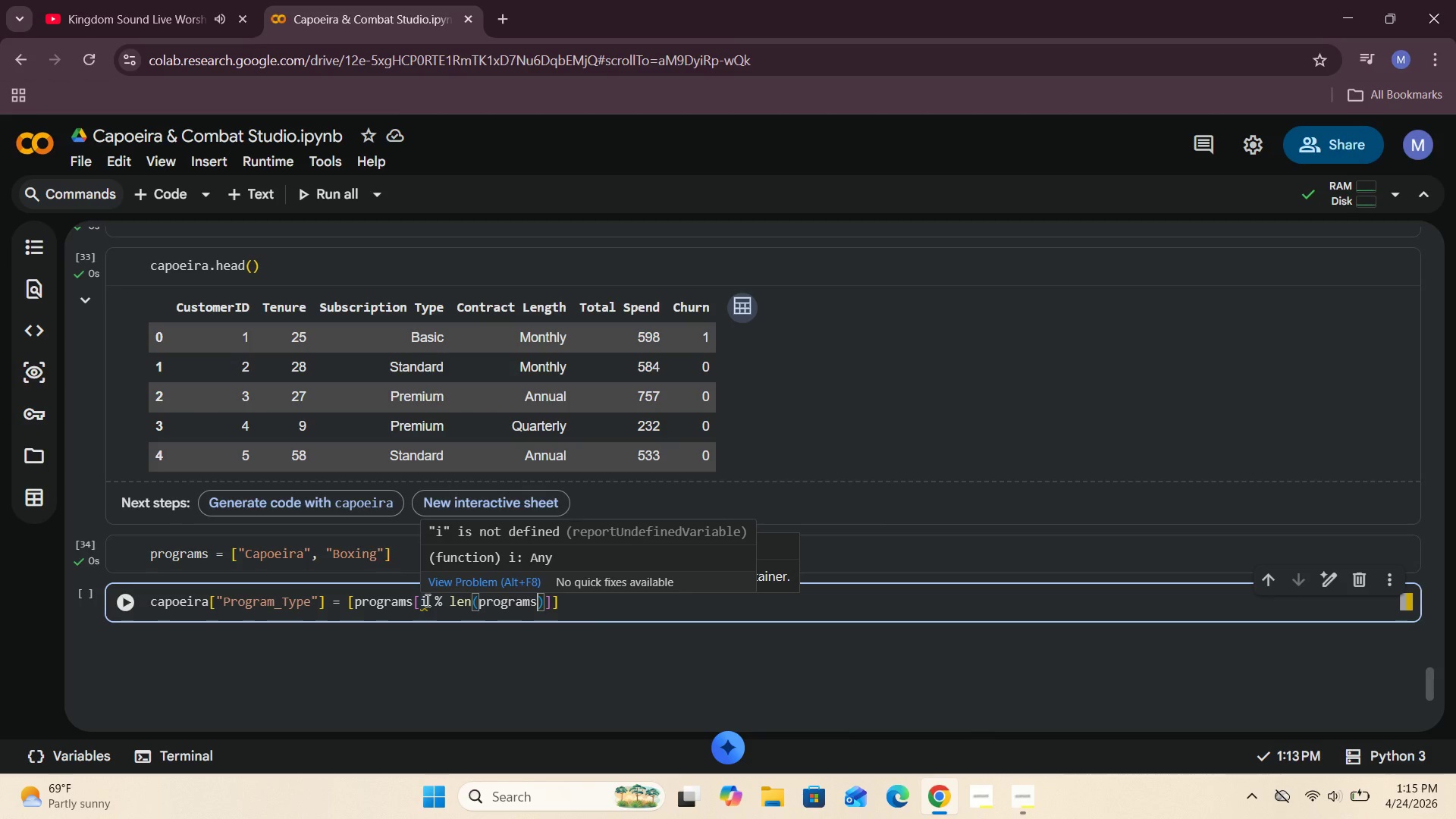 
left_click([580, 610])
 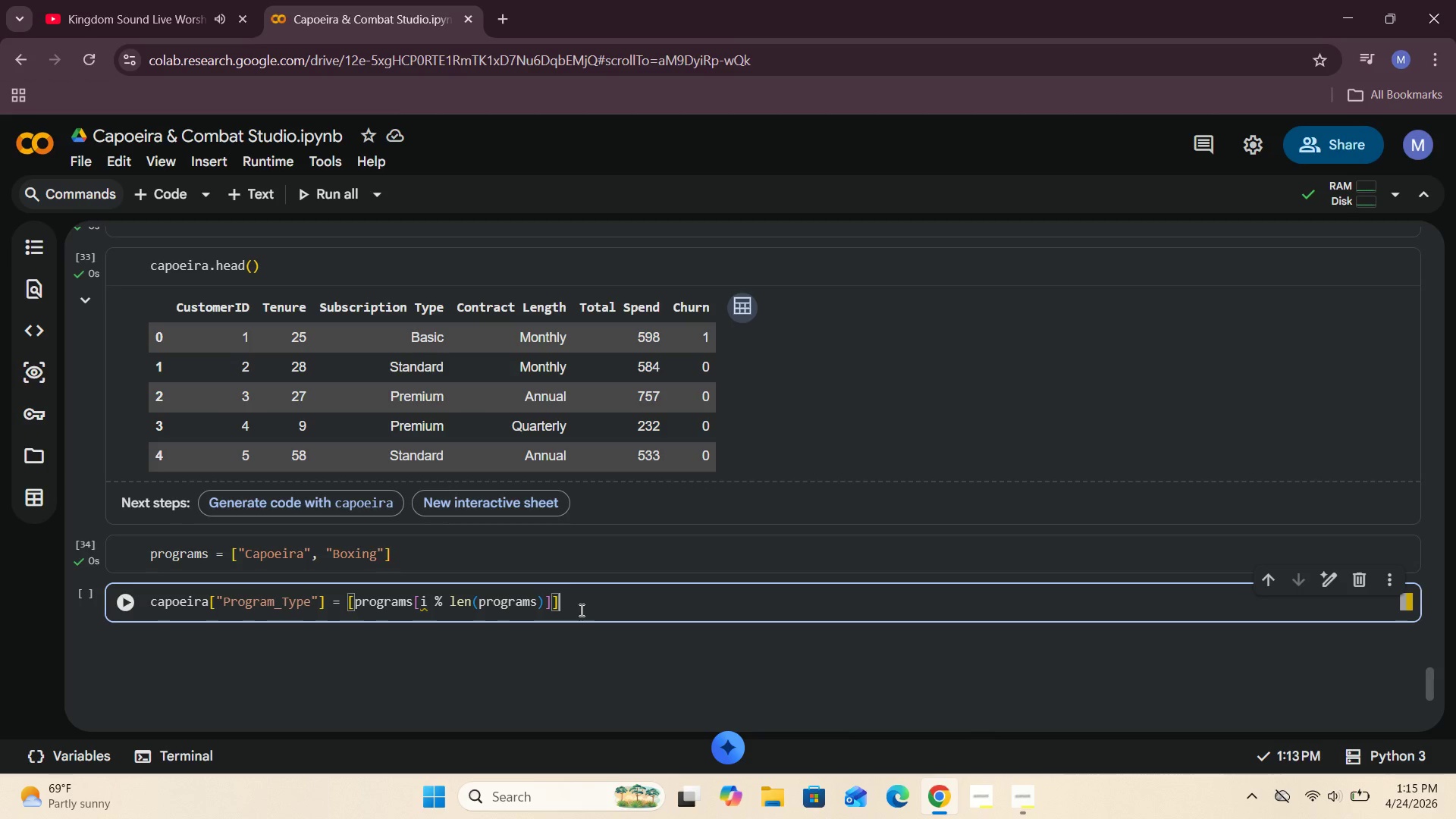 
key(Space)
 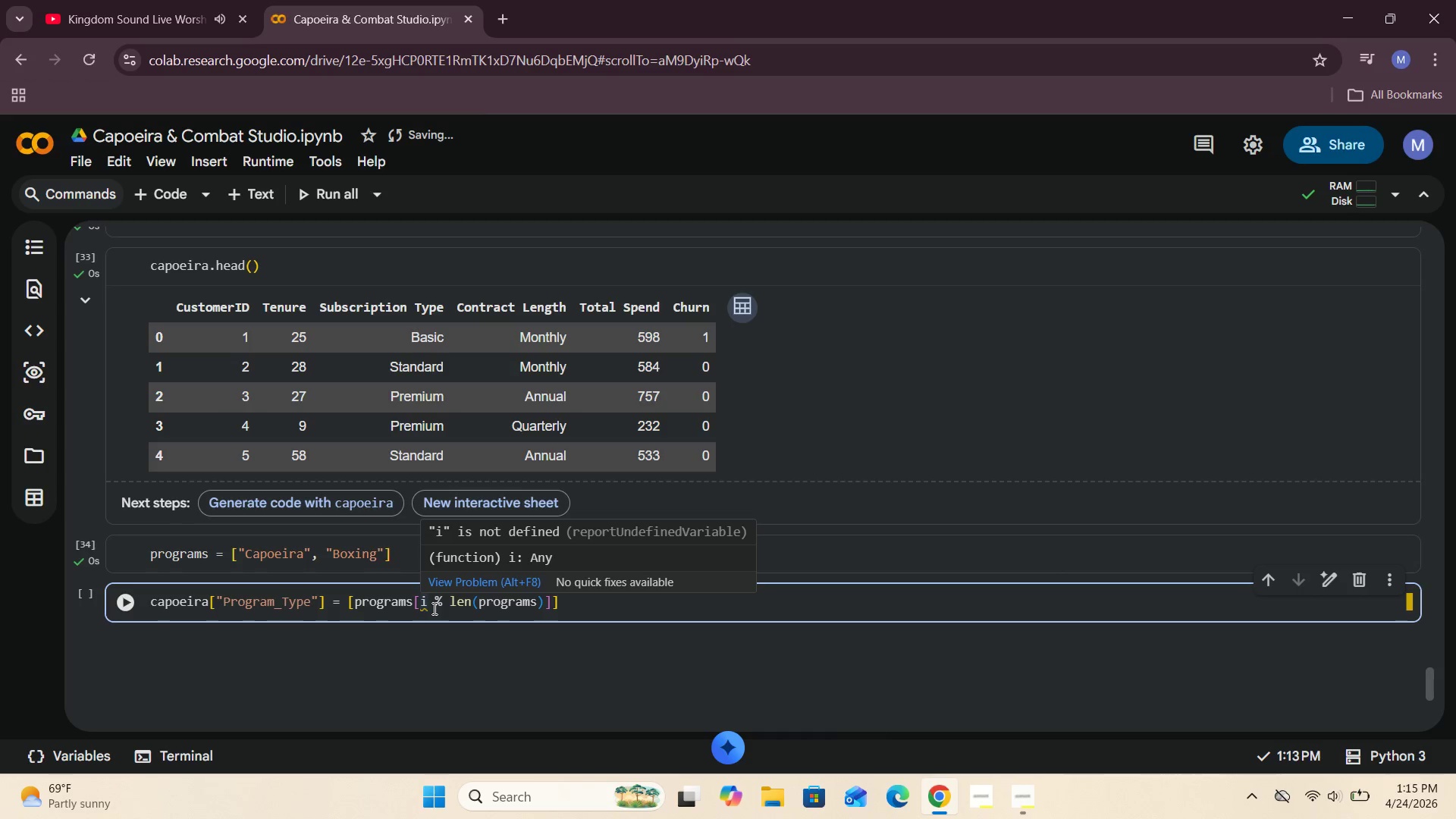 
wait(7.8)
 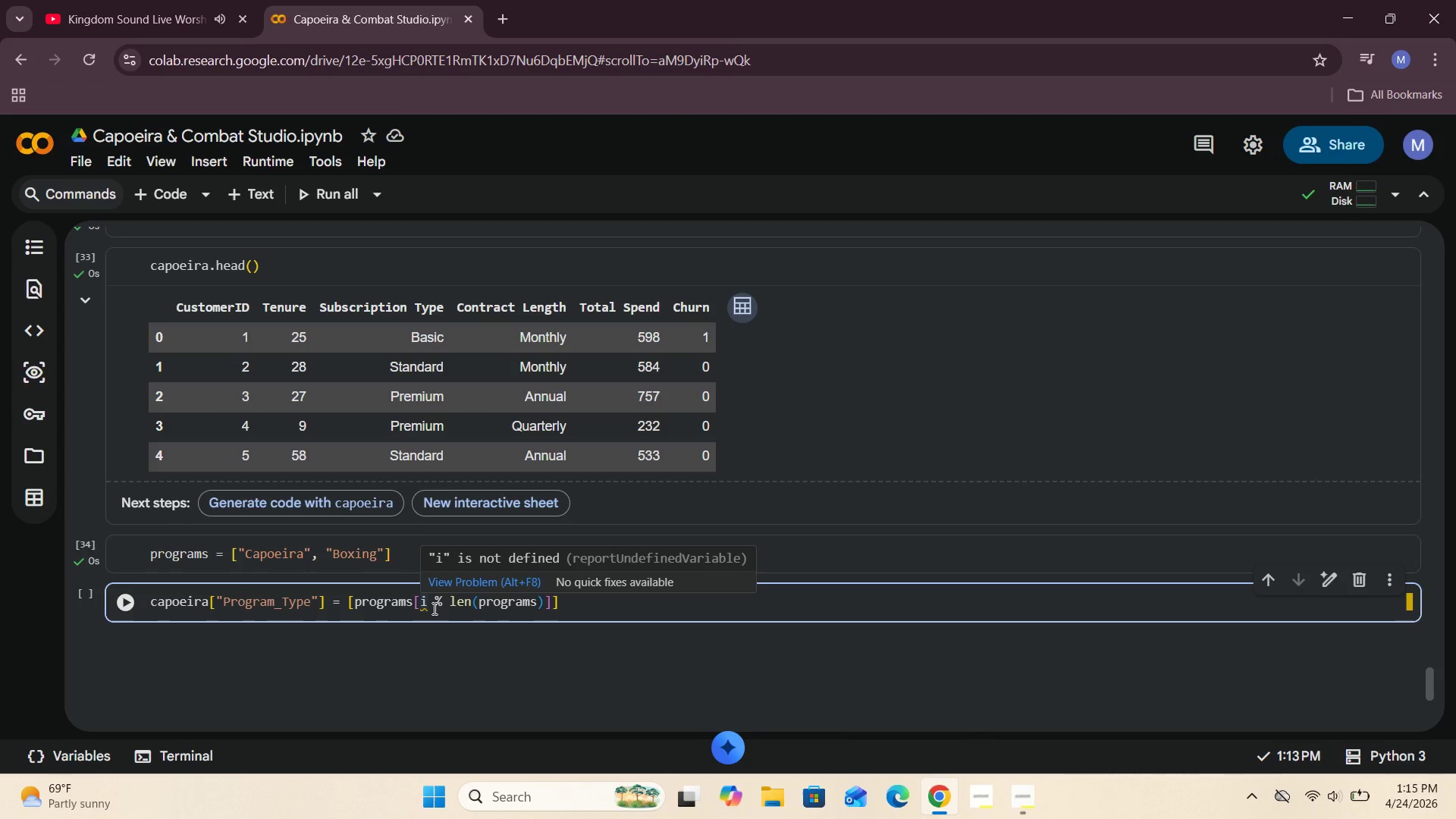 
left_click([424, 602])
 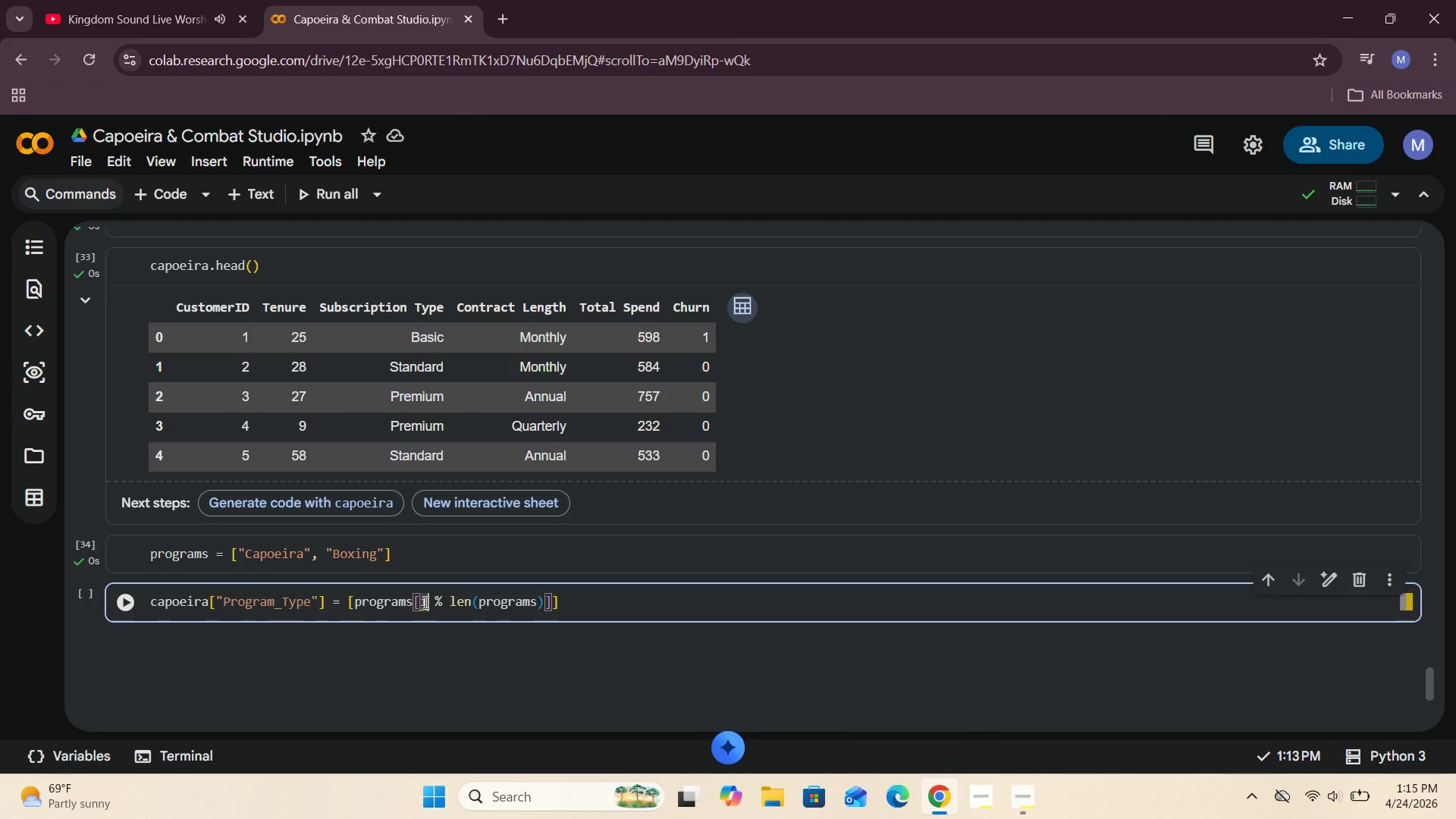 
mouse_move([459, 604])
 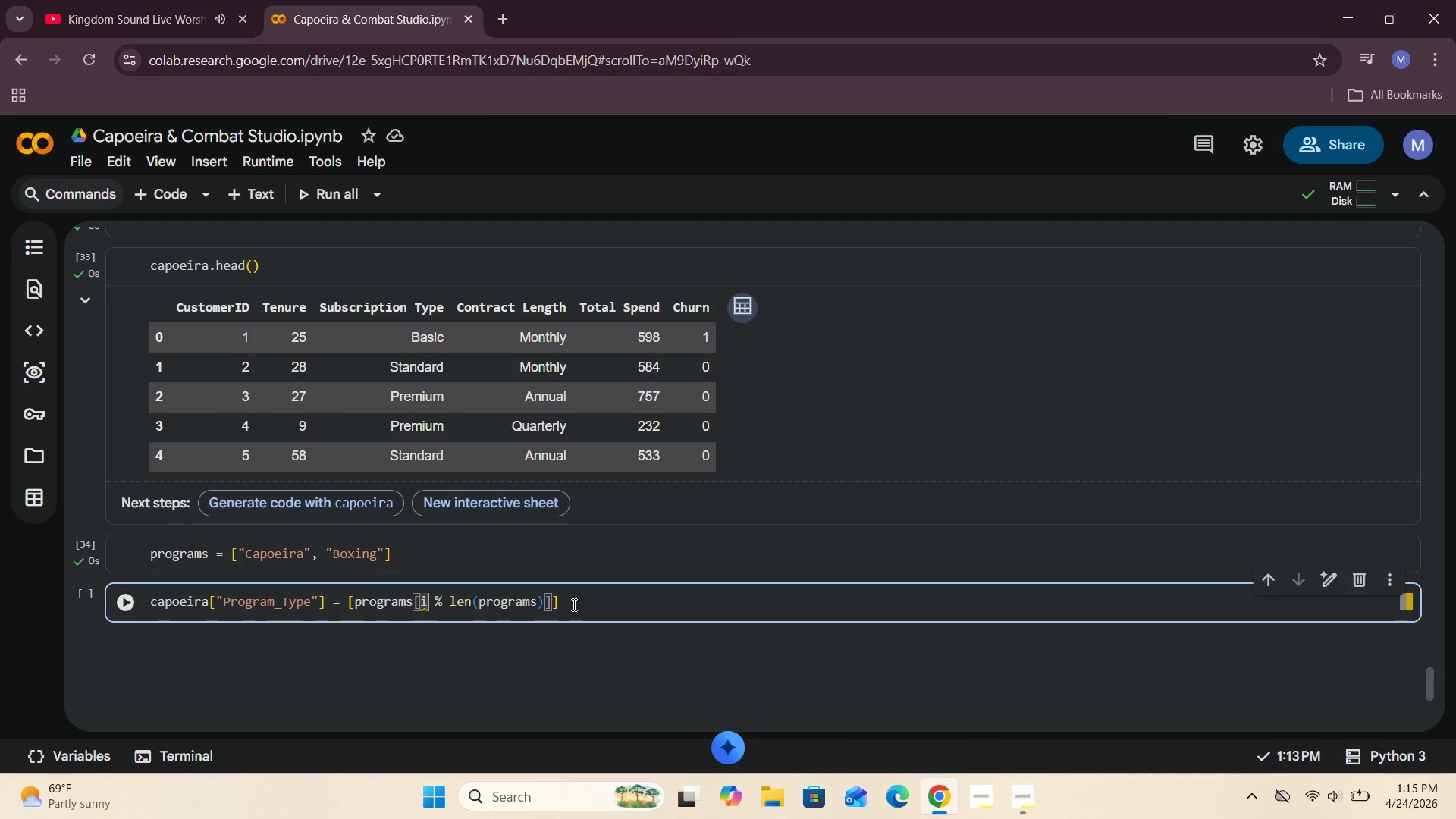 
left_click([573, 604])
 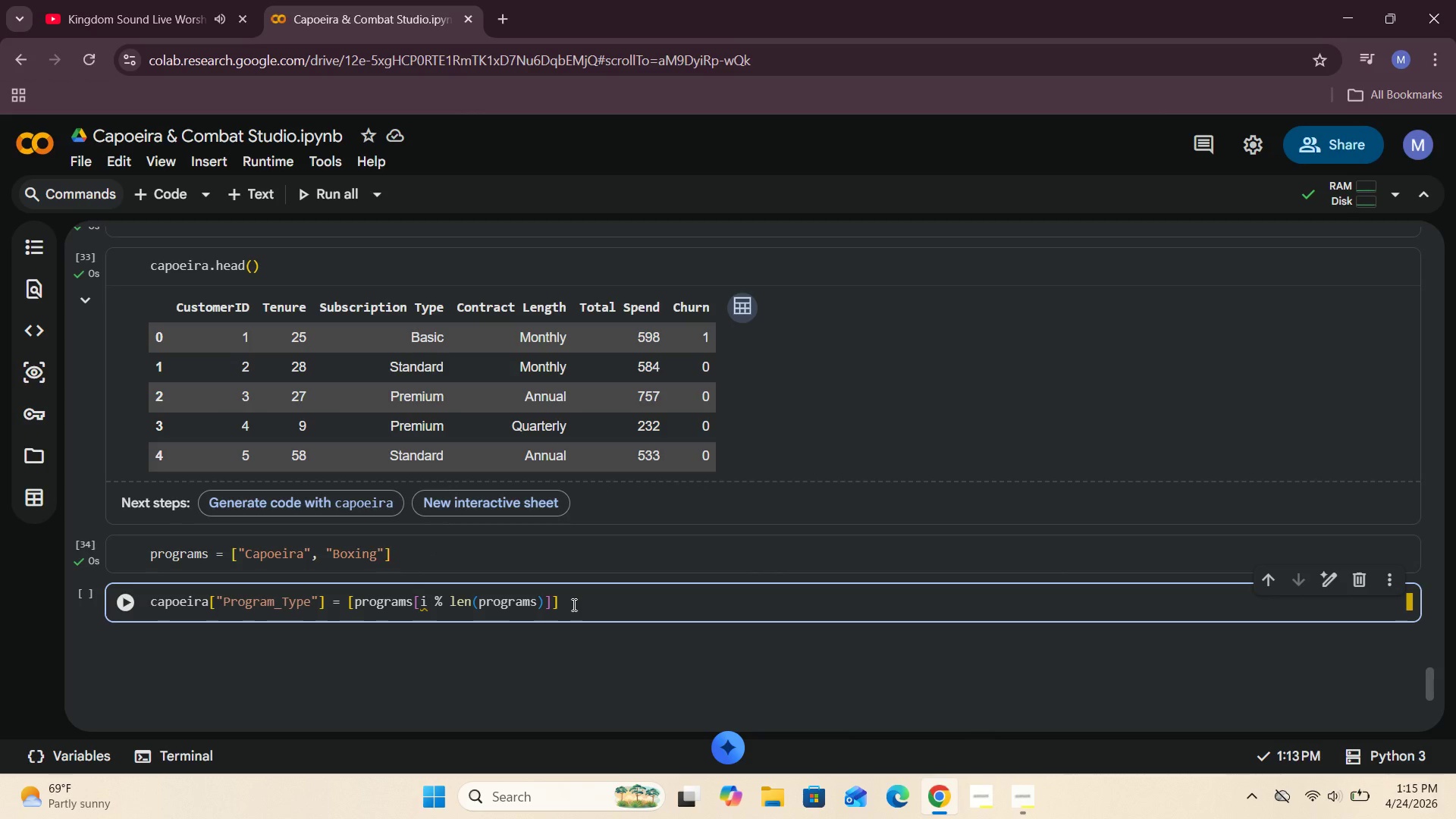 
key(ArrowLeft)
 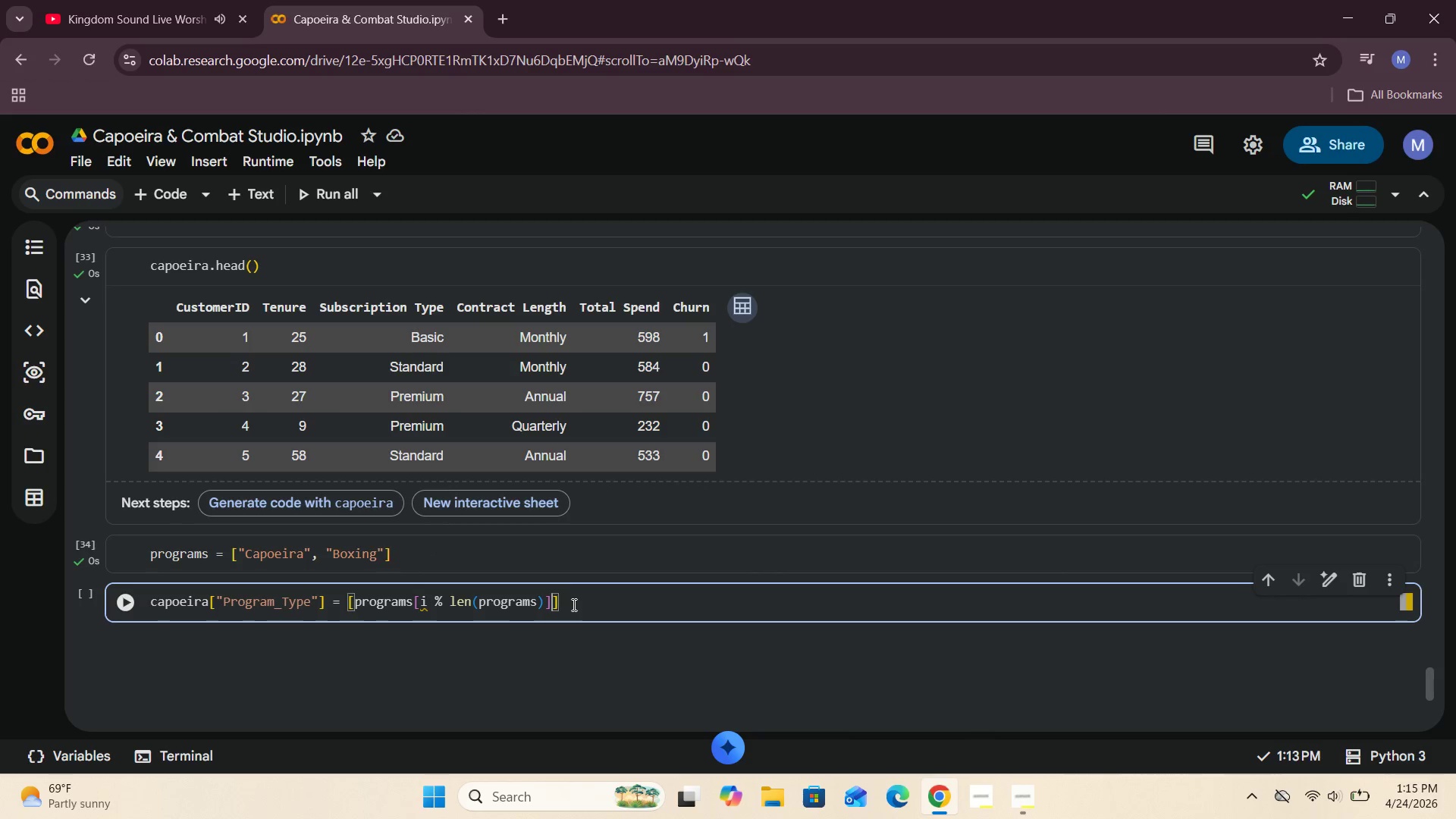 
key(ArrowLeft)
 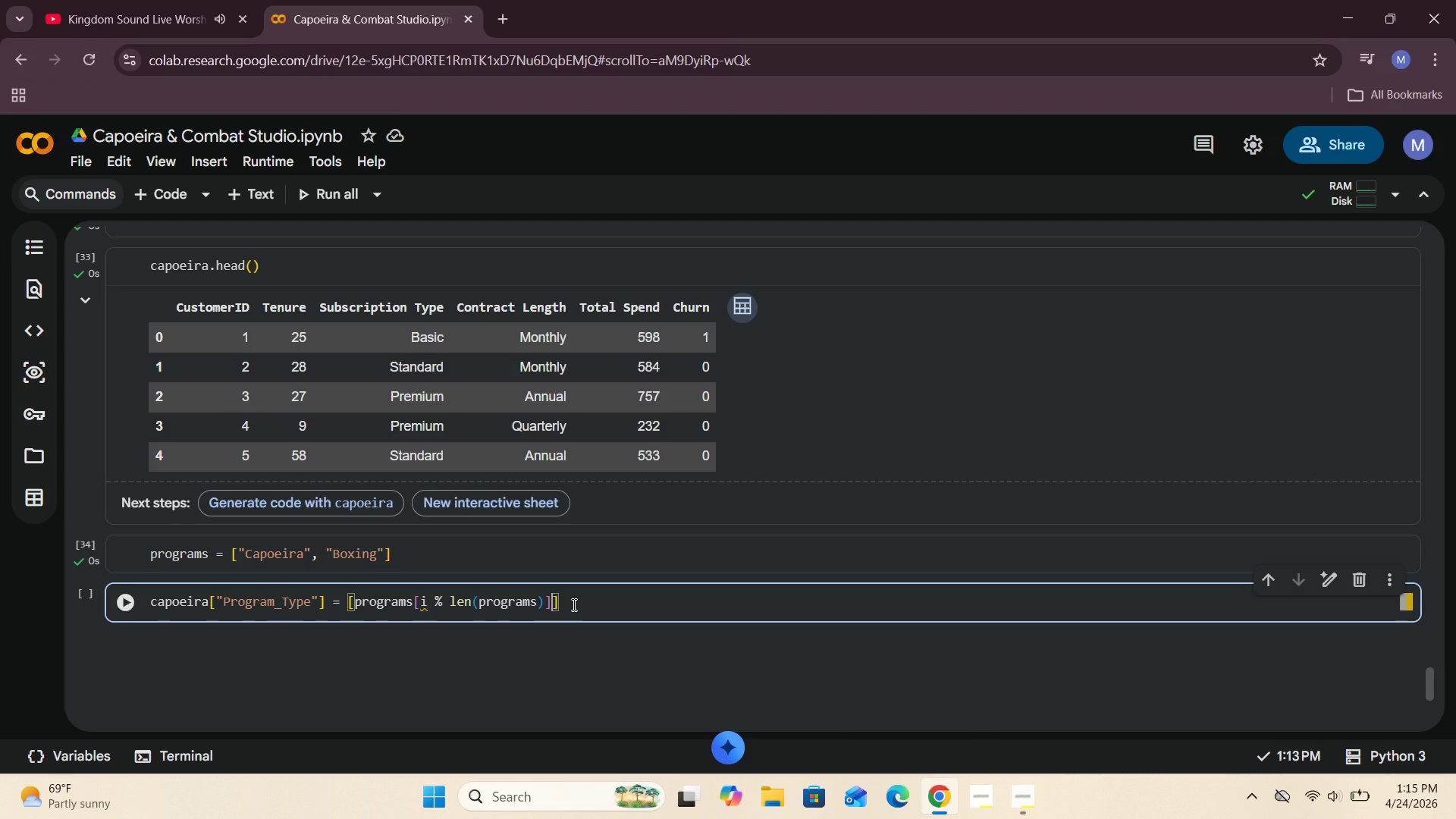 
type( for i )
 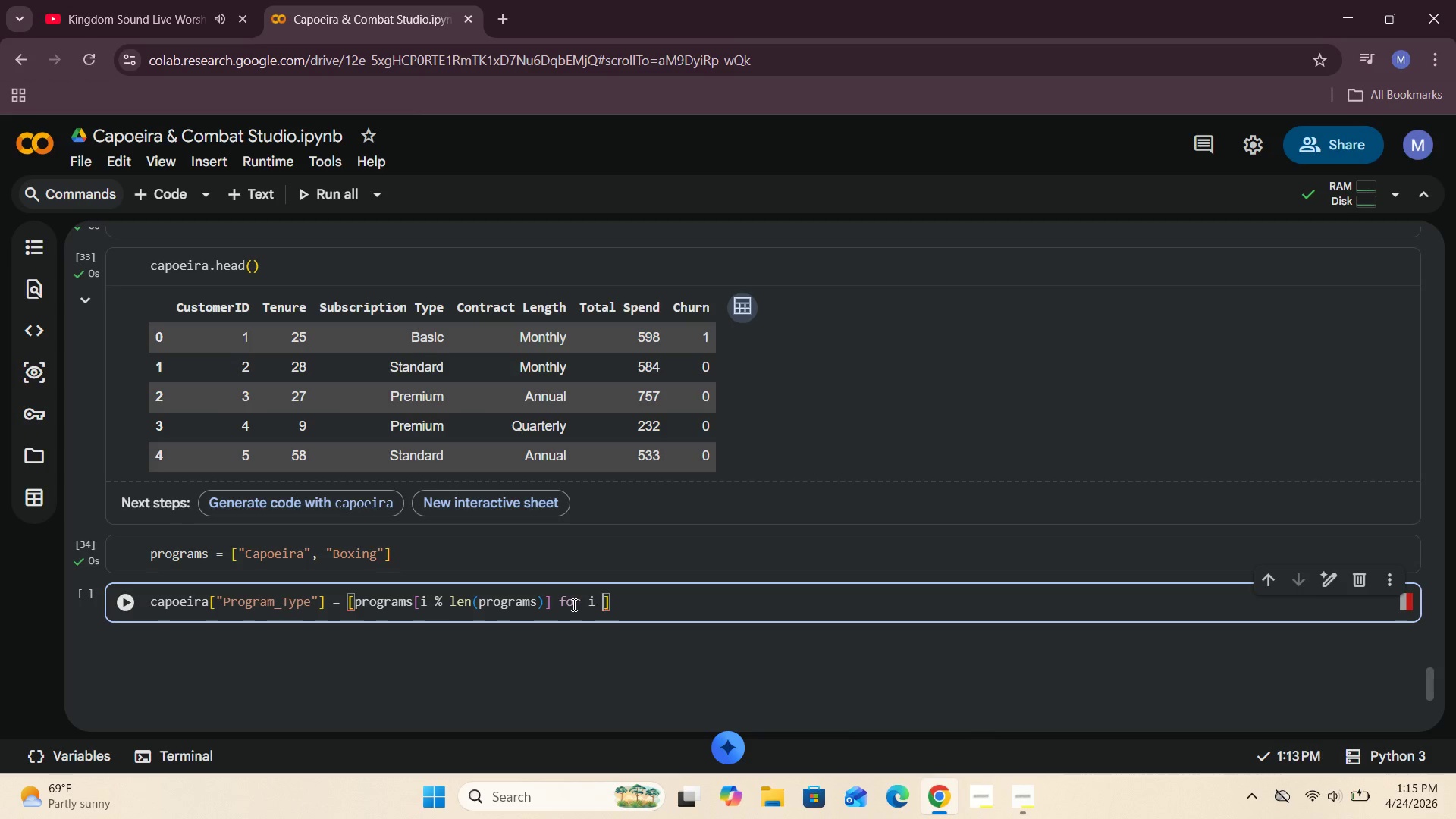 
type(in range)
 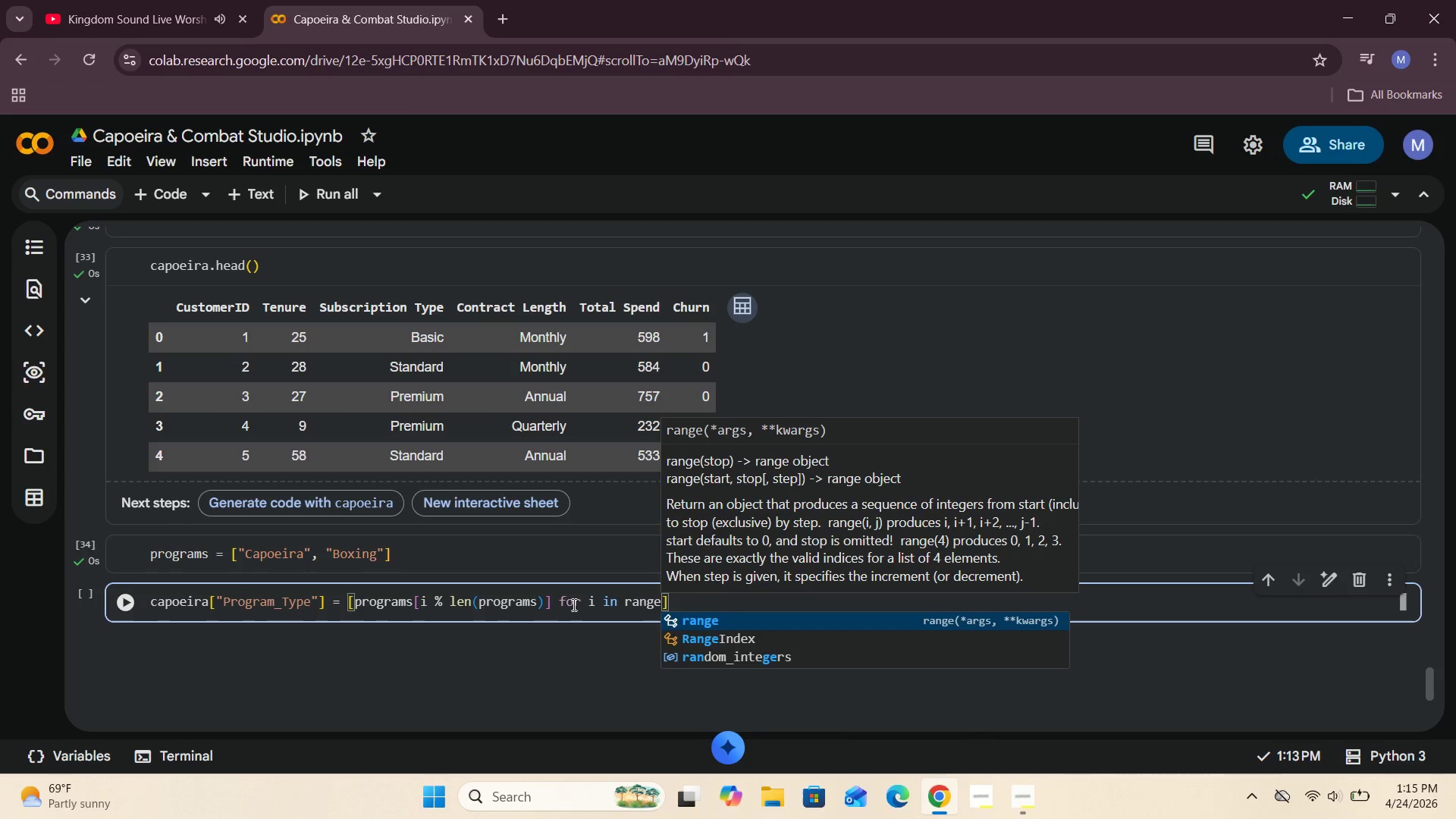 
type((len(df)
key(Backspace)
key(Backspace)
type(apoer)
key(Backspace)
type(ira)
 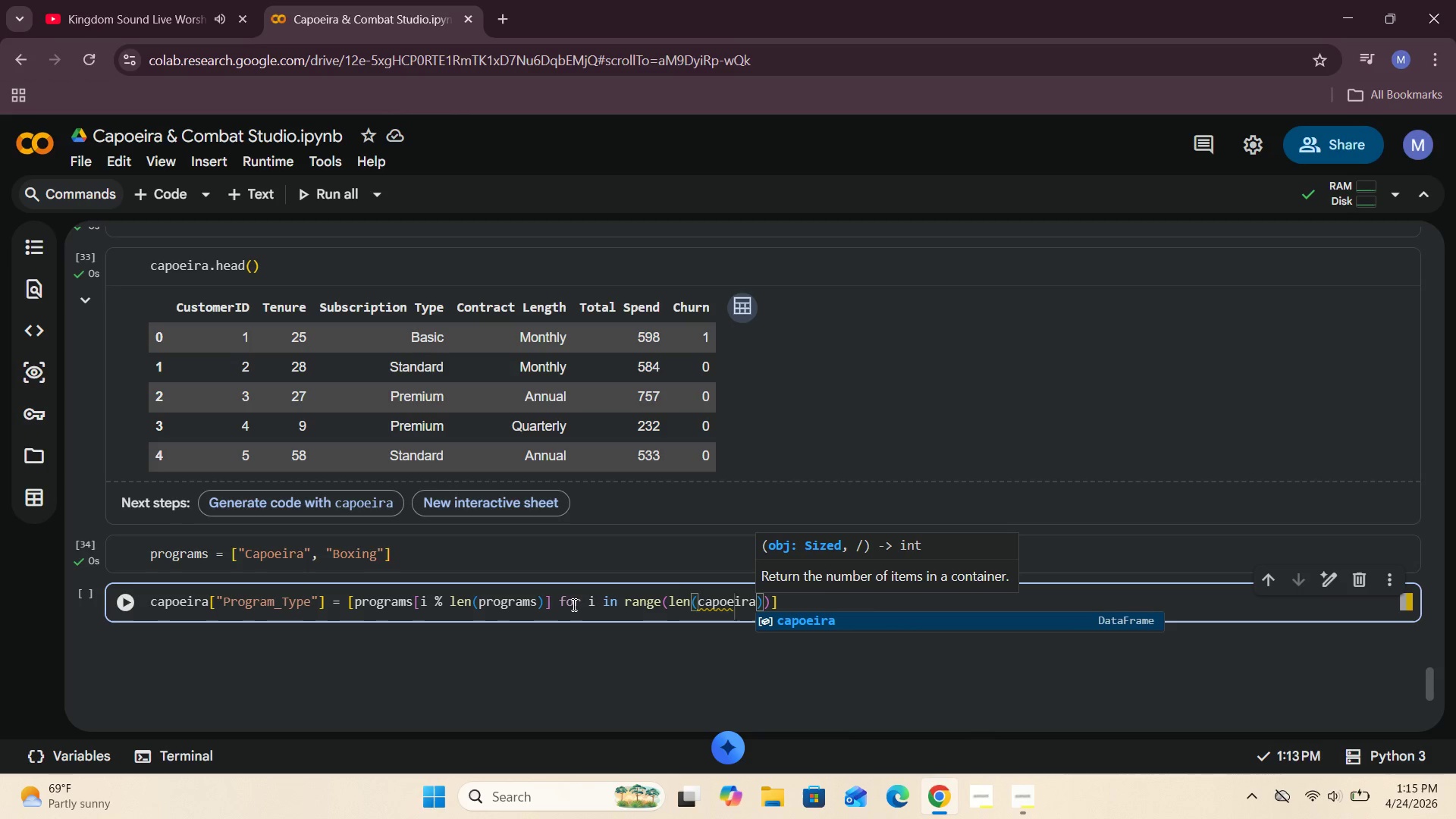 
 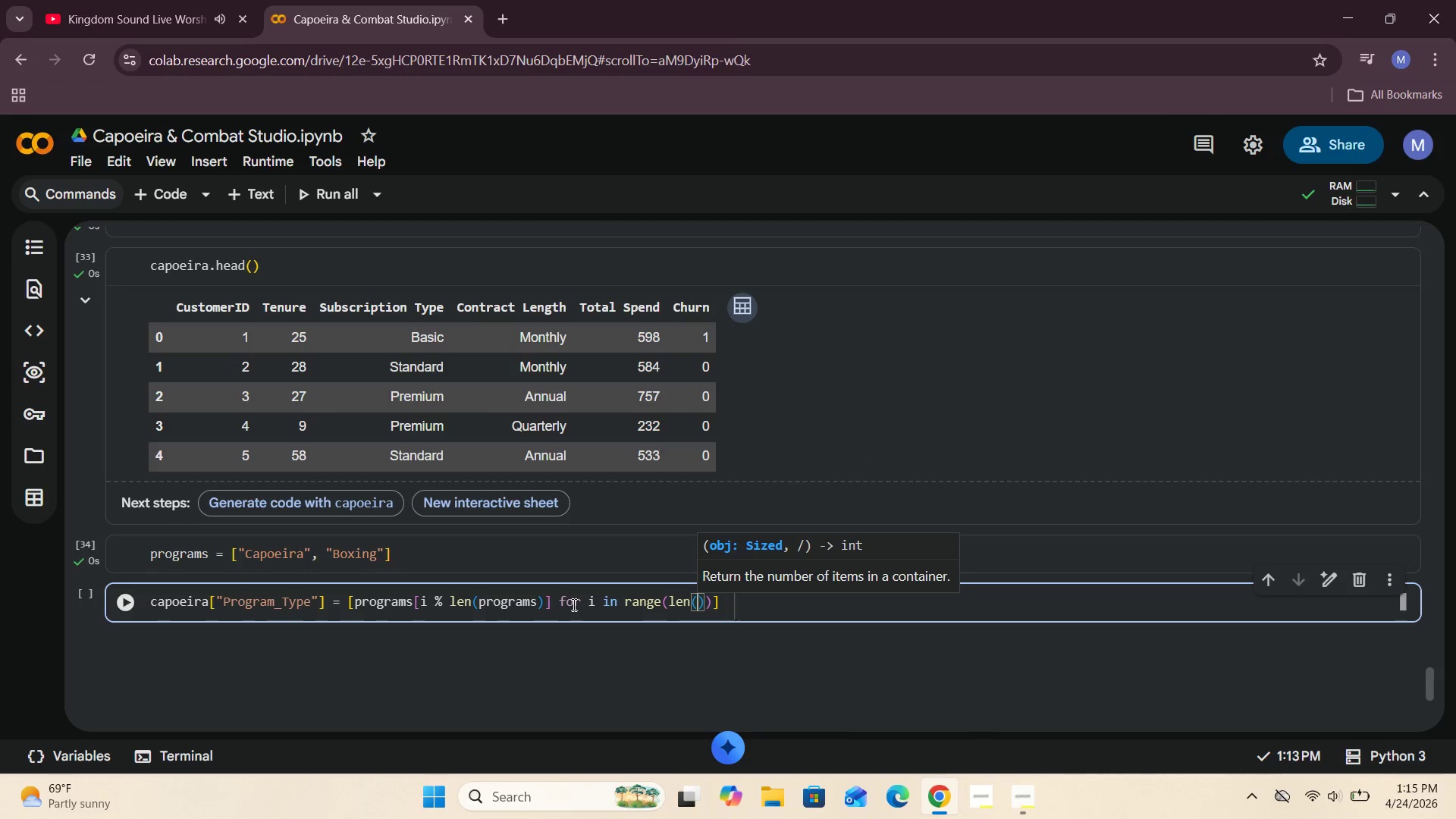 
hold_key(key=C, duration=0.42)
 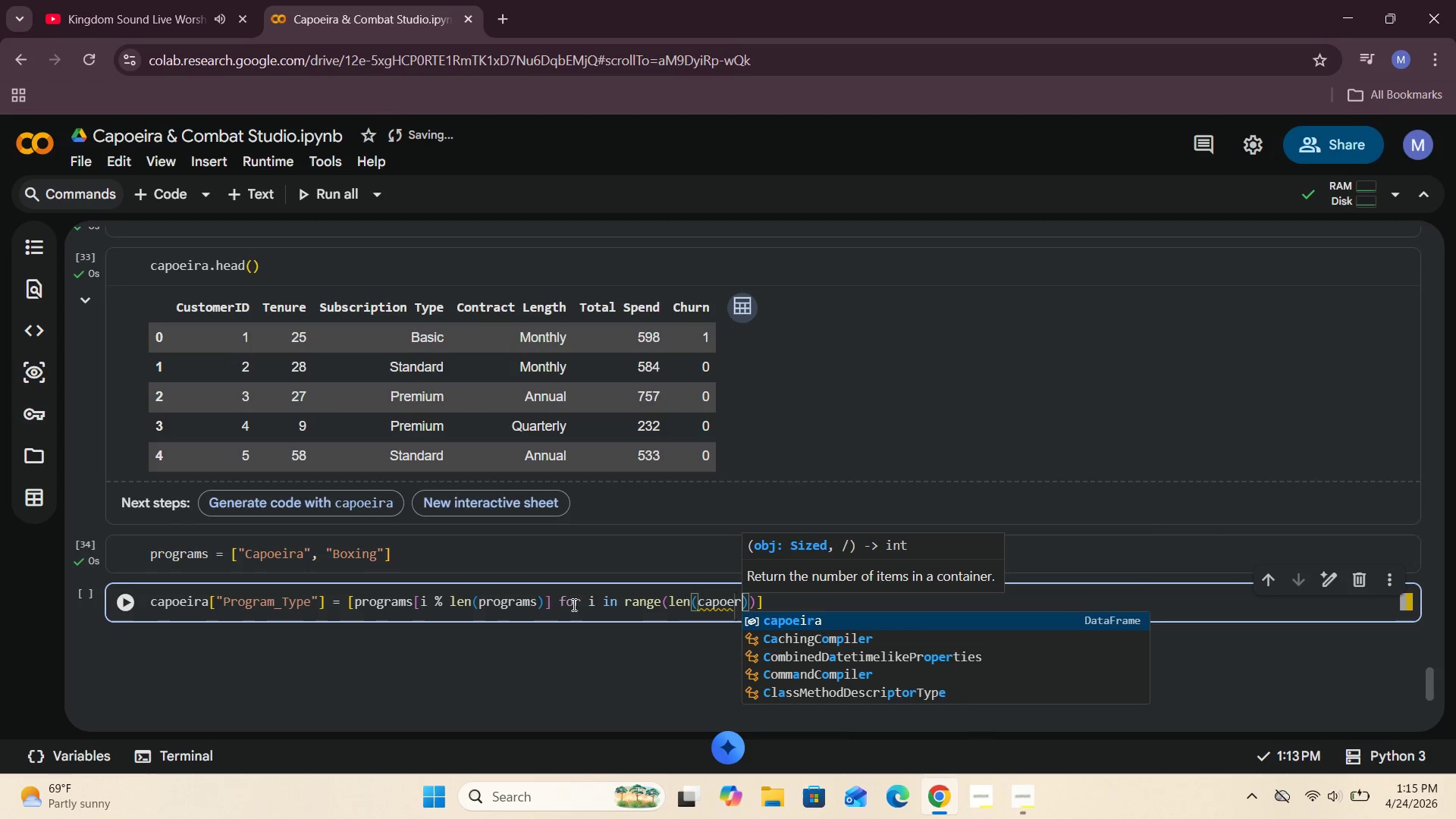 
left_click([806, 623])
 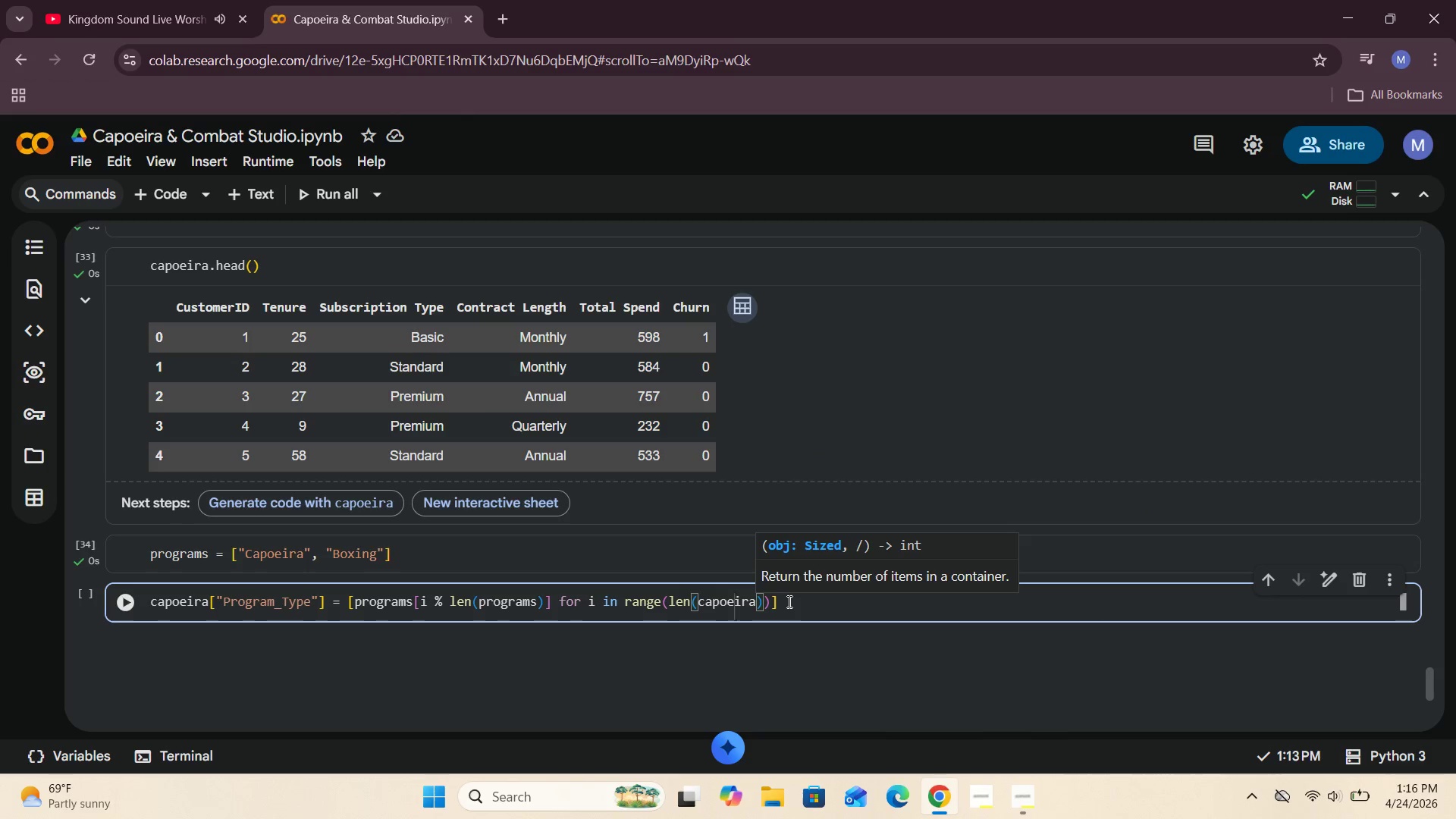 
left_click([789, 602])
 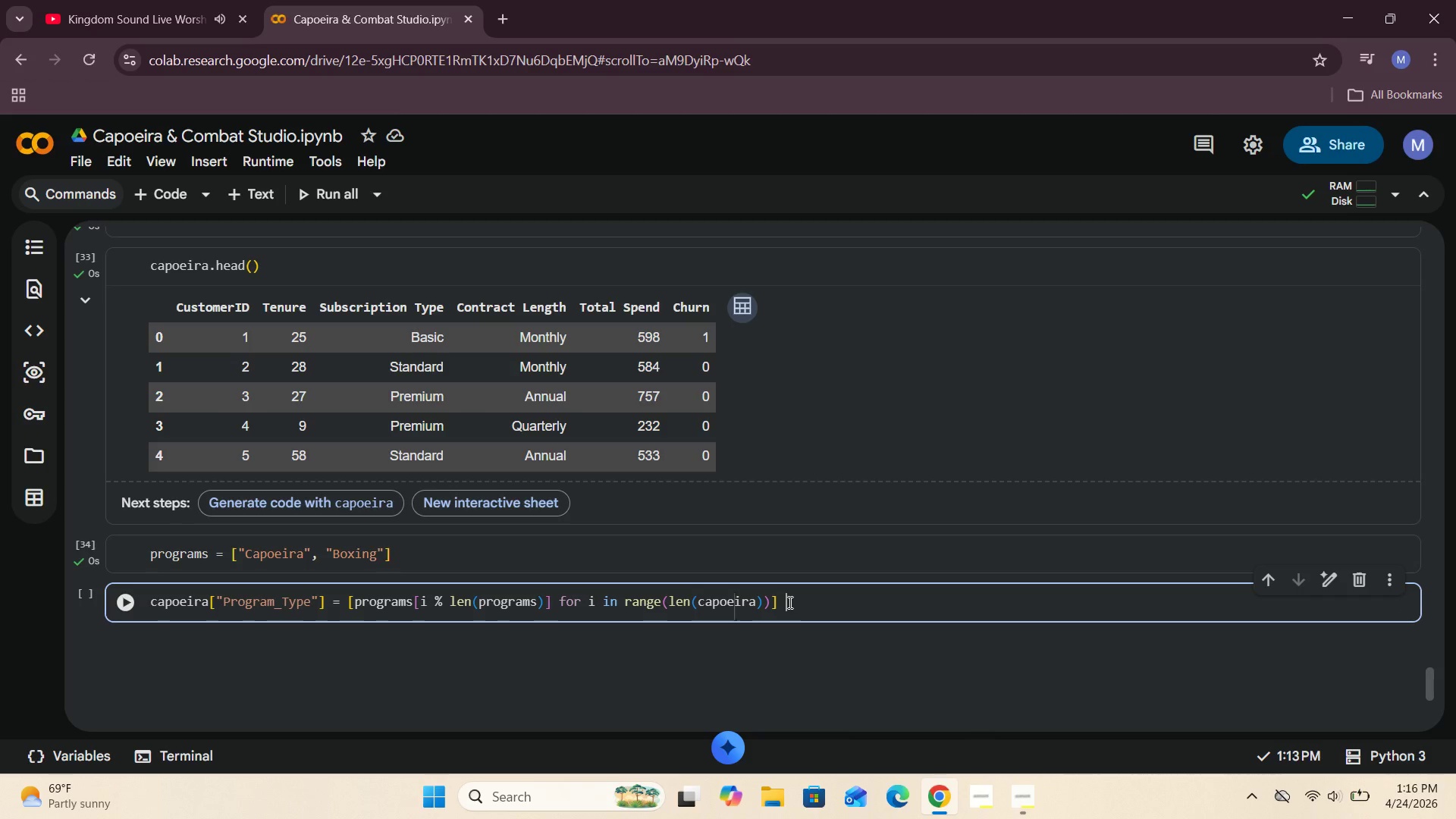 
wait(5.28)
 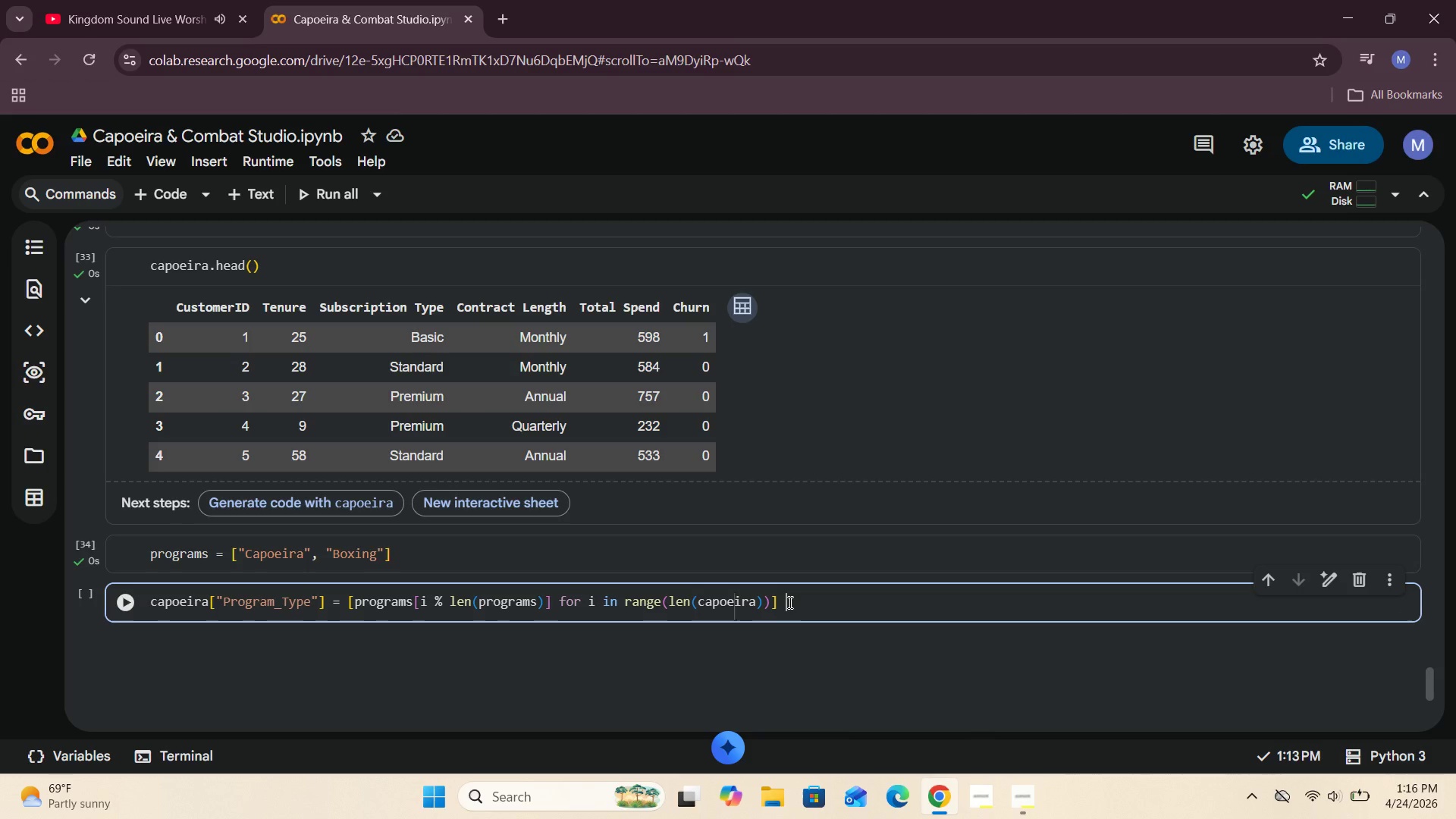 
left_click([131, 598])
 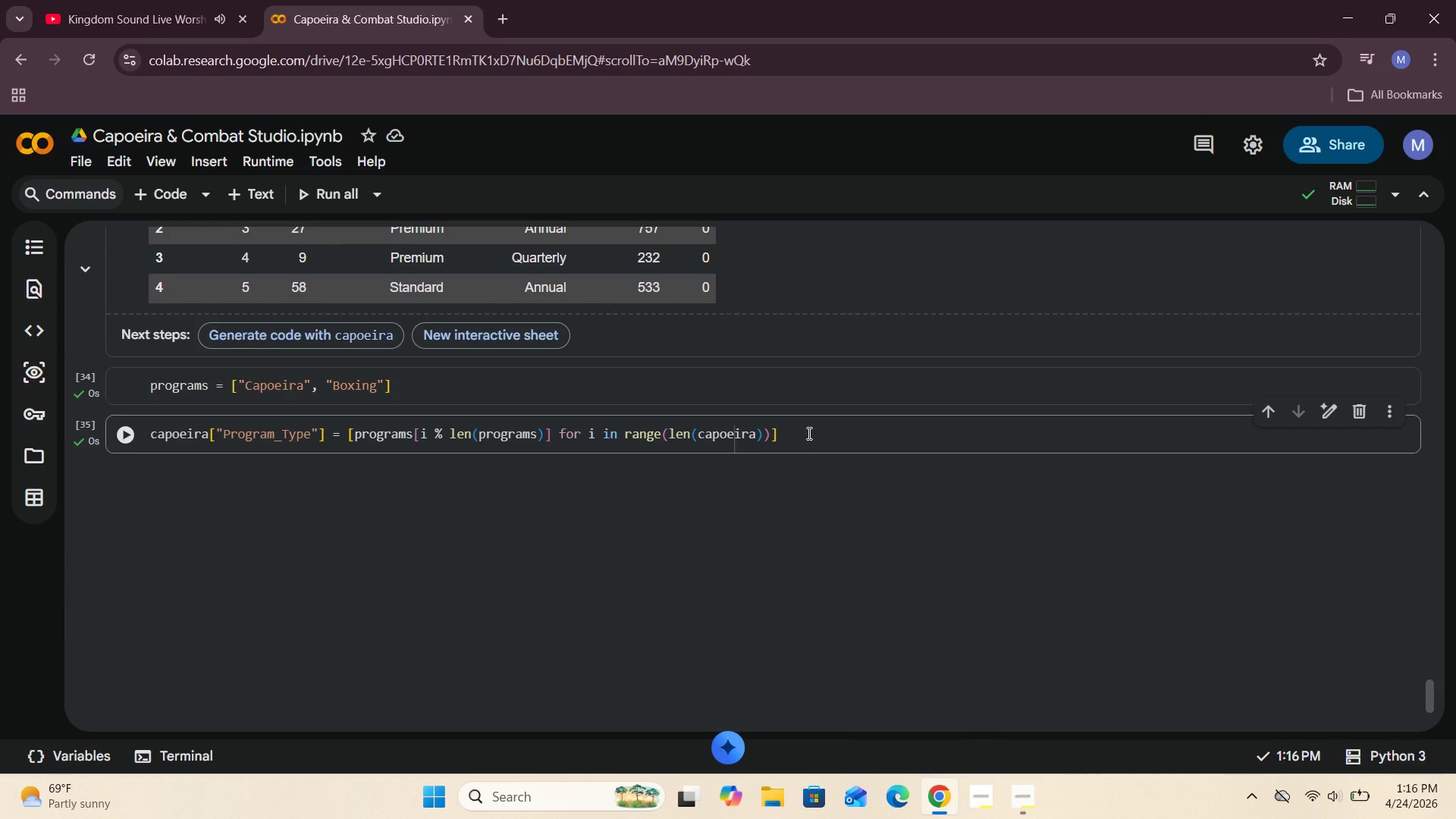 
wait(7.33)
 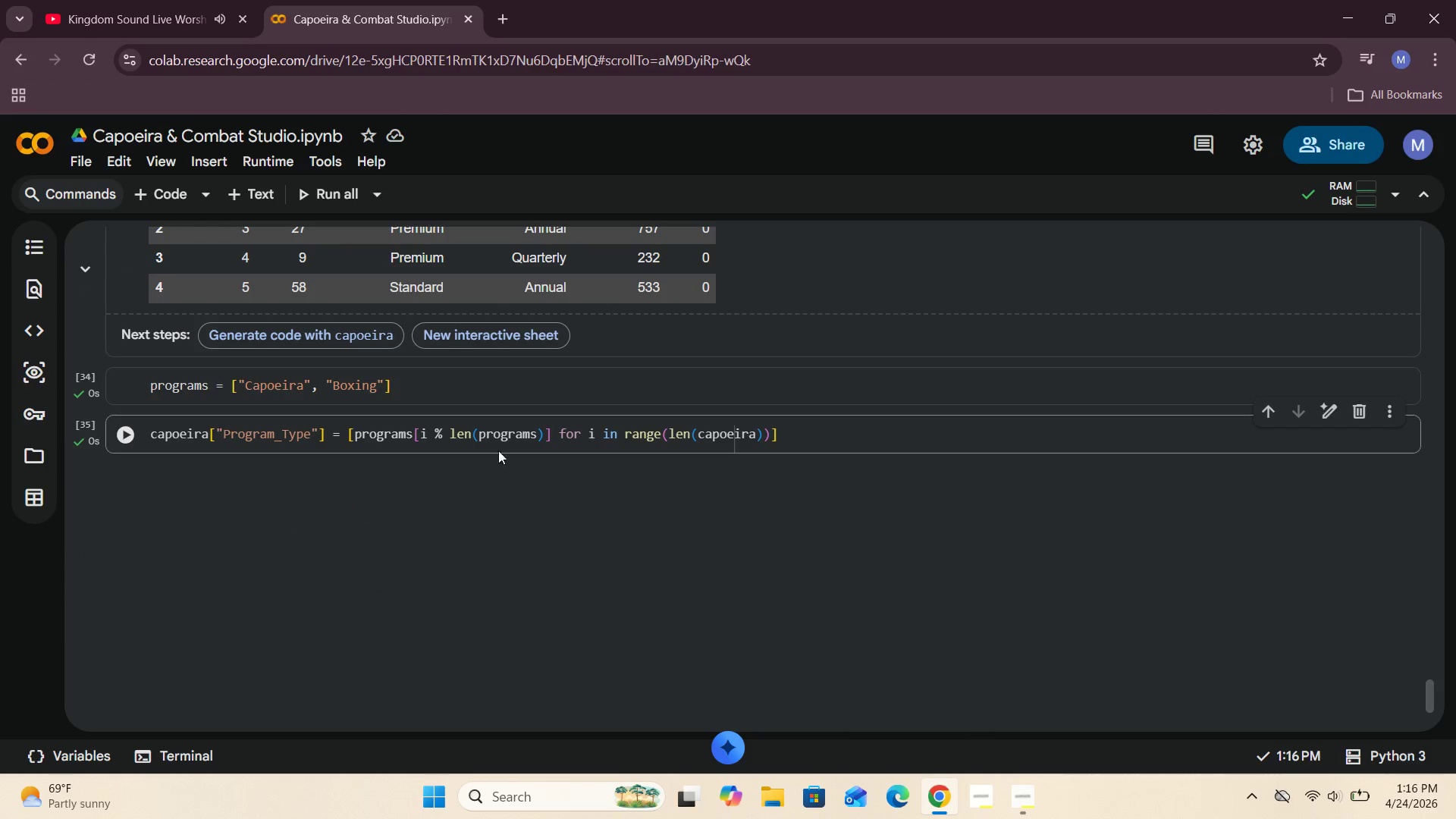 
left_click([814, 435])
 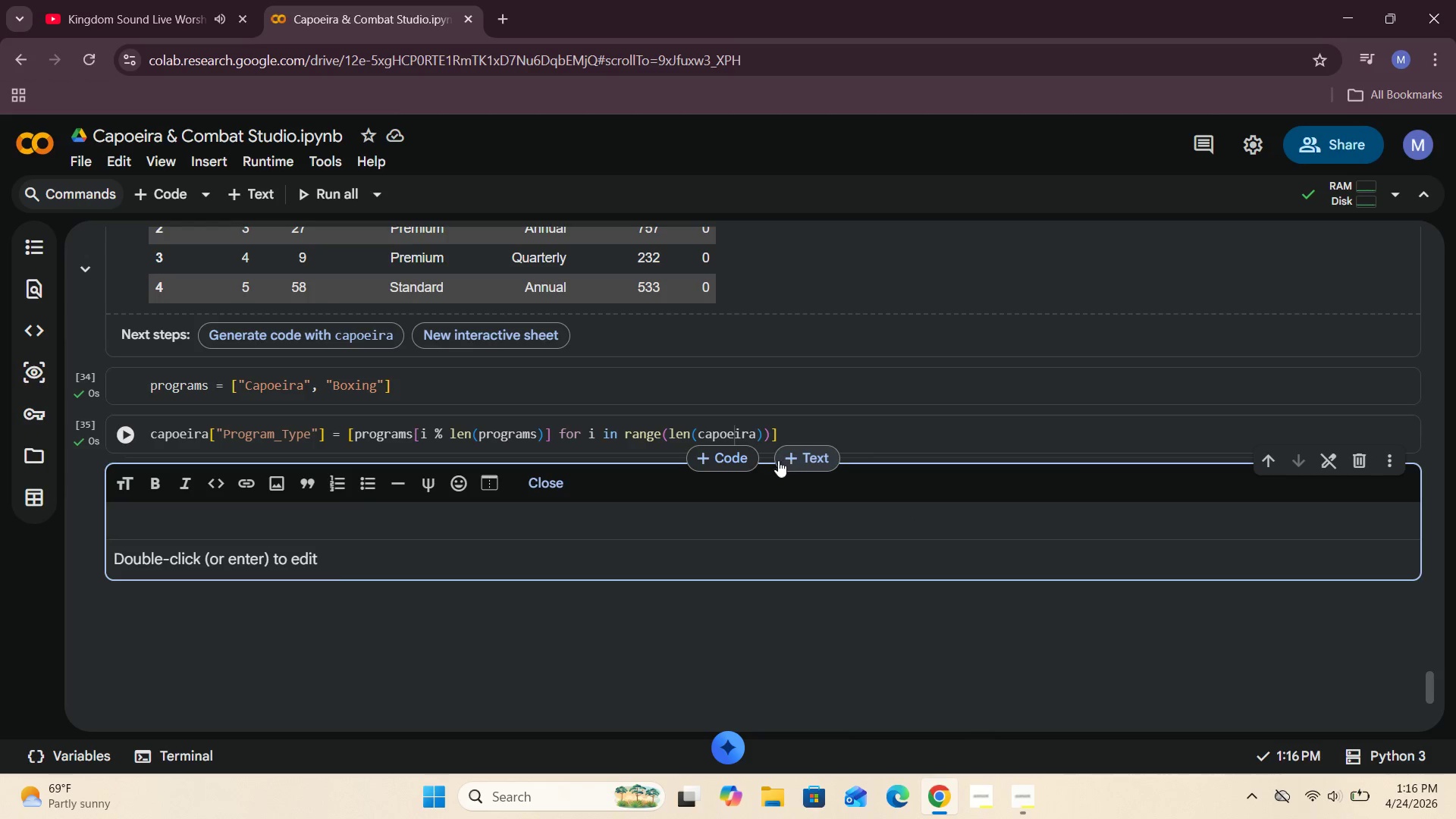 
left_click([798, 463])
 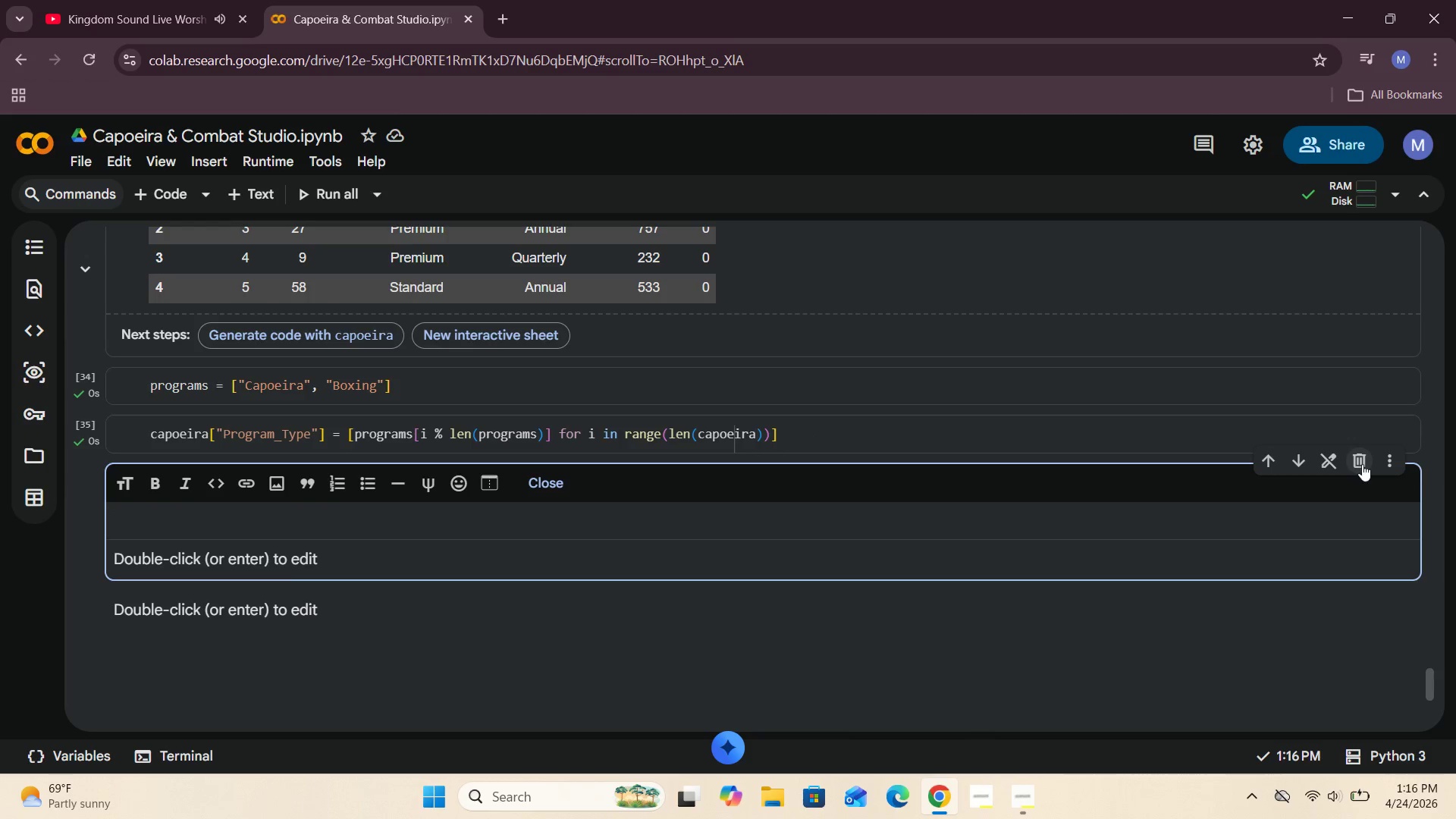 
left_click([1355, 457])
 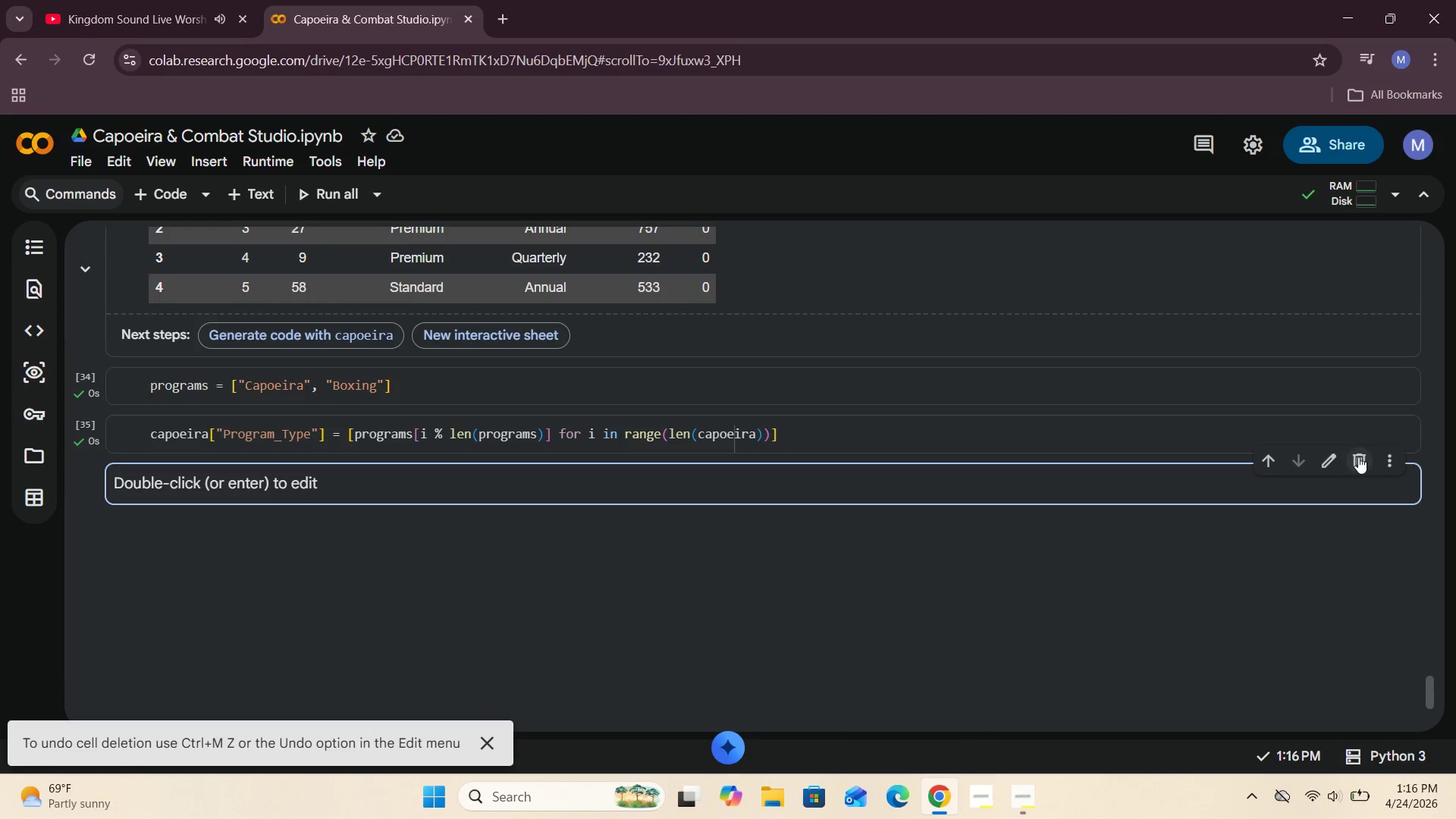 
left_click([1358, 453])
 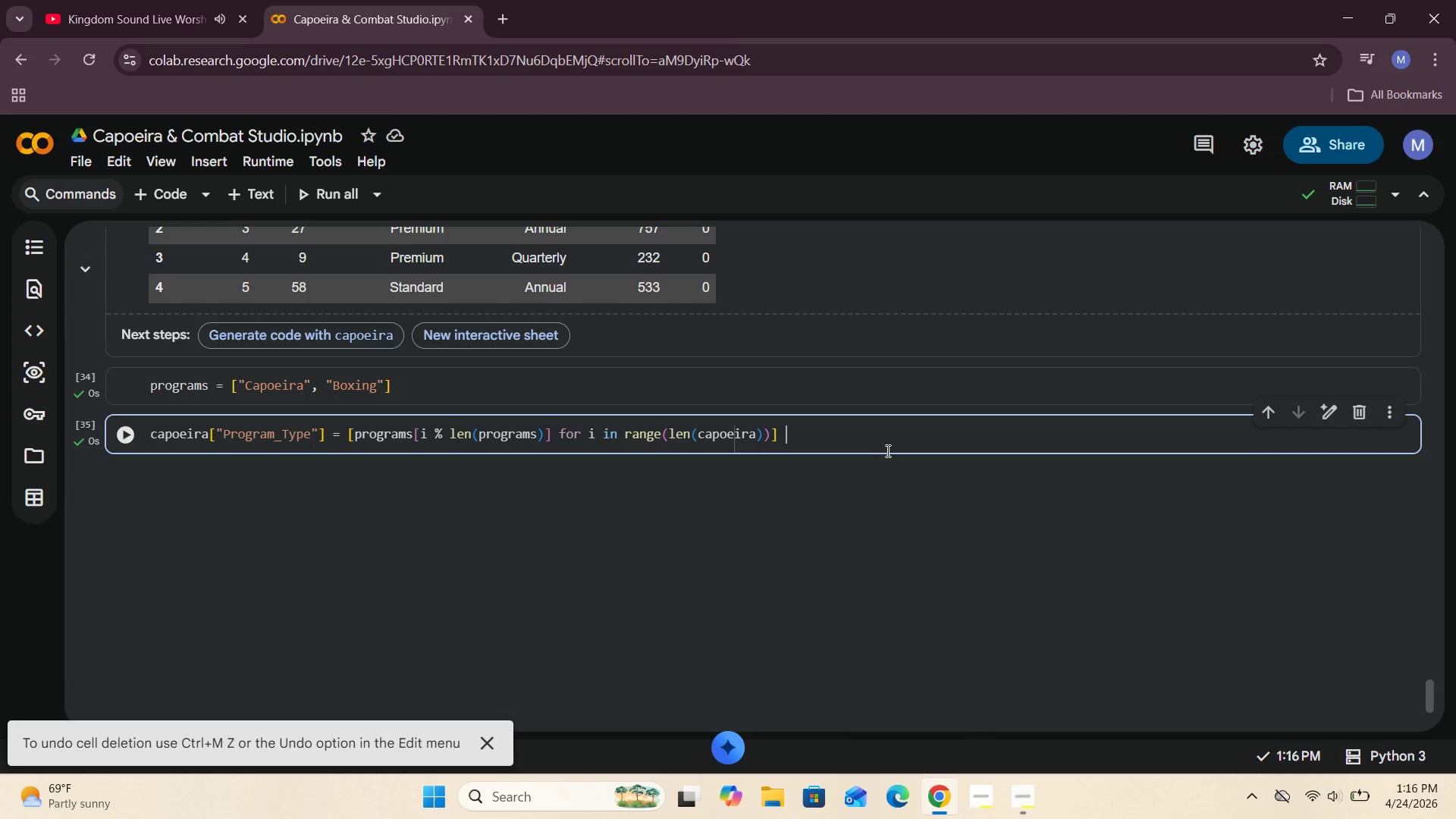 
left_click([894, 438])
 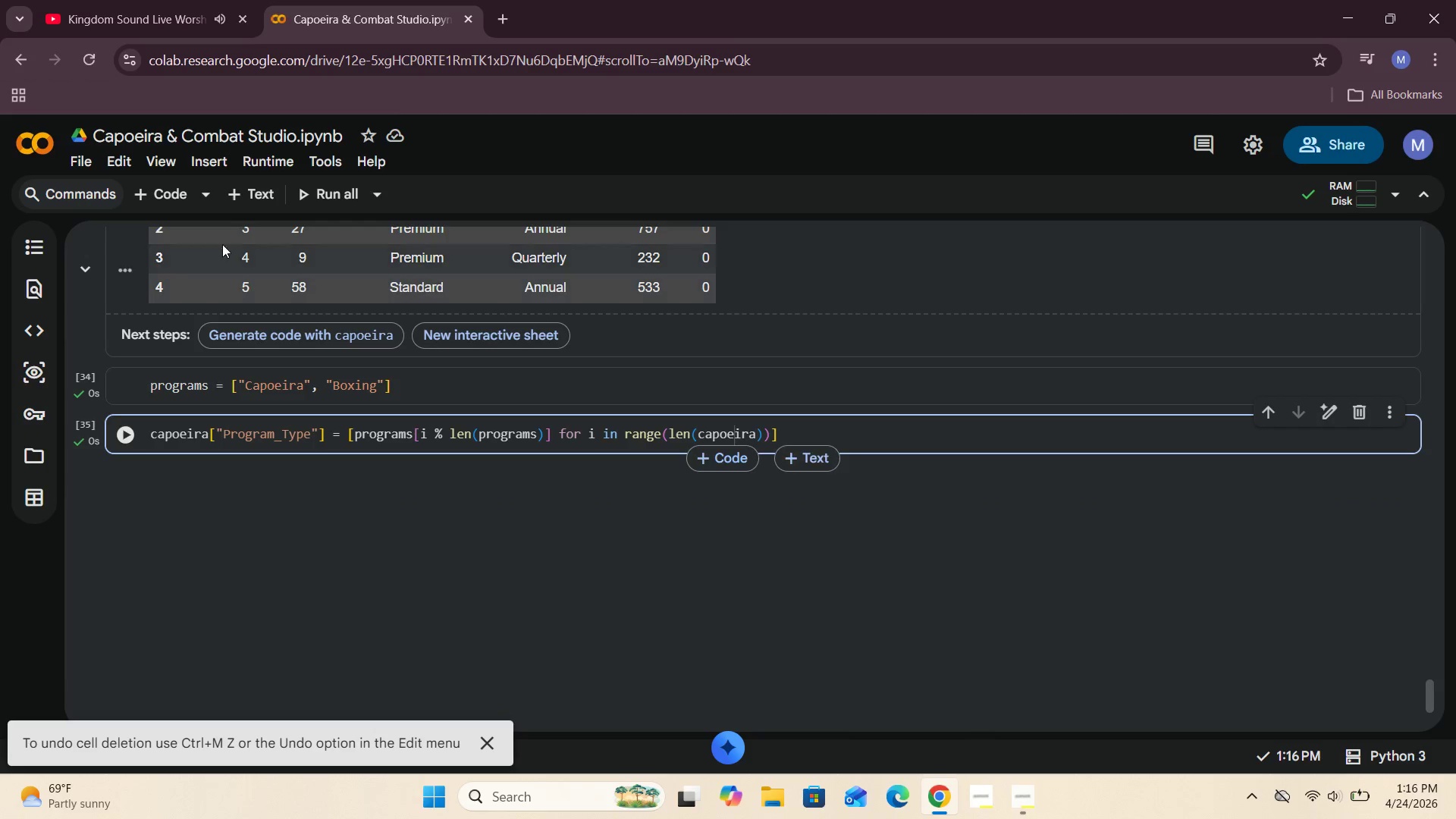 
left_click([164, 193])
 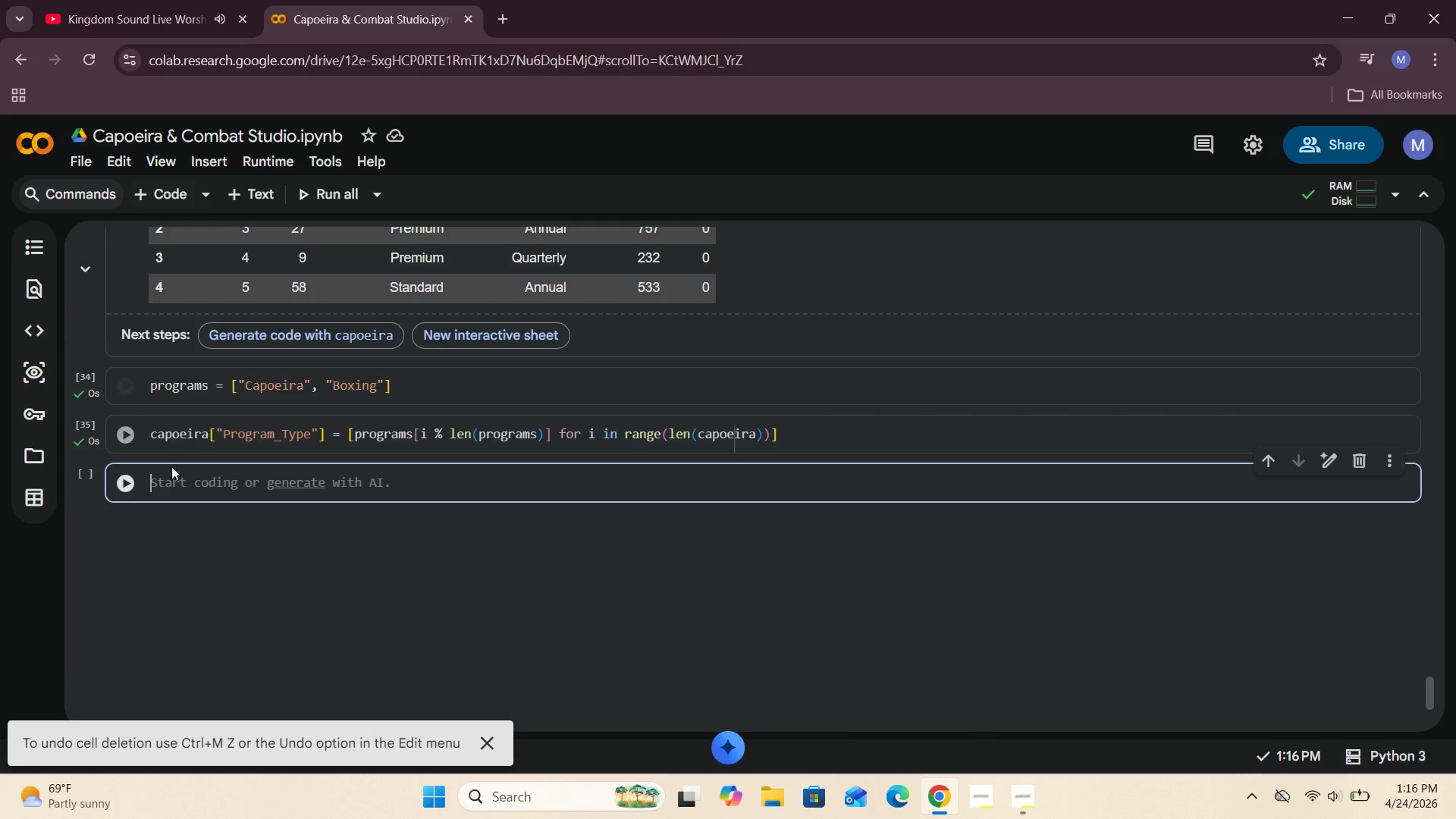 
left_click([171, 490])
 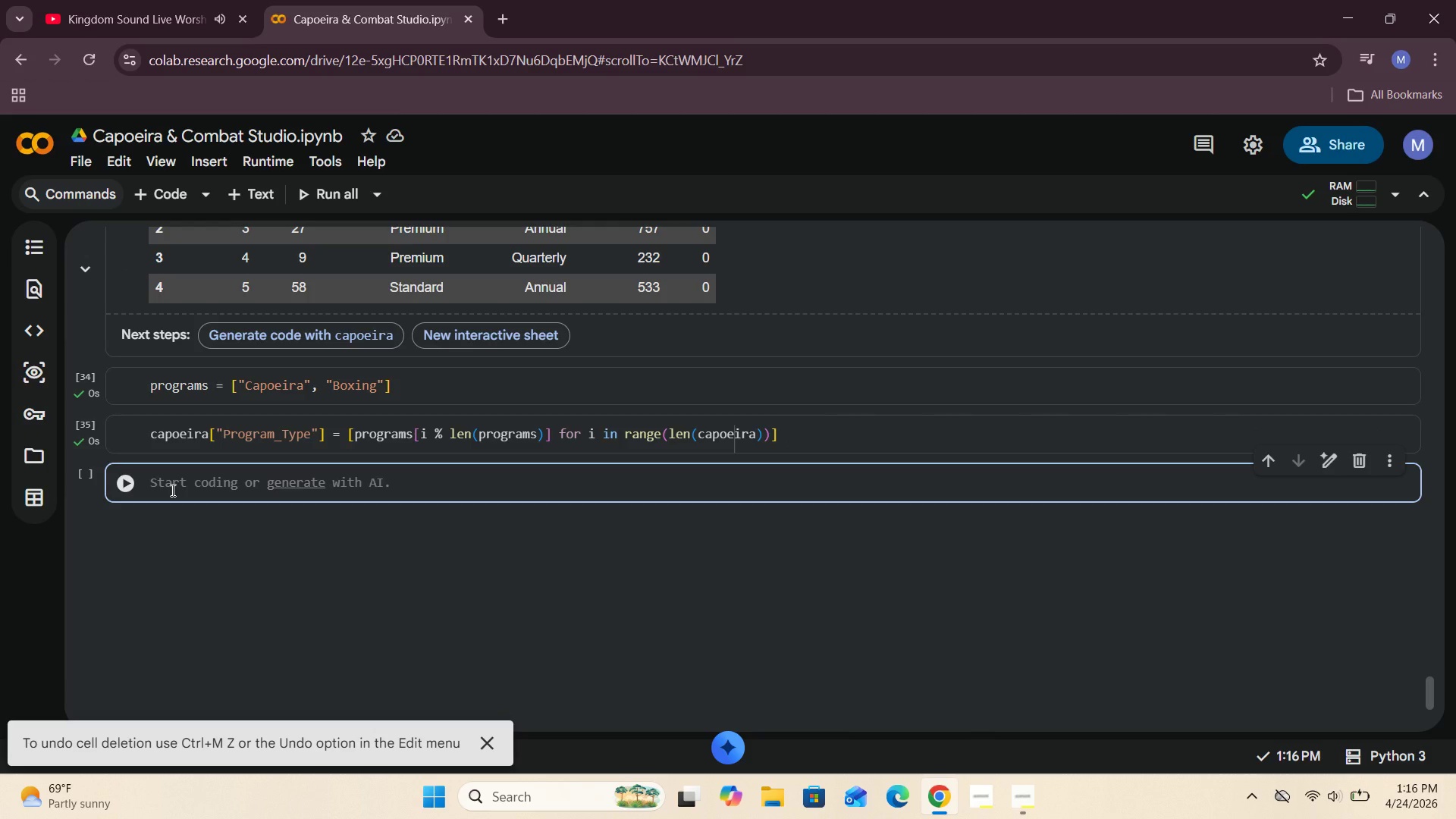 
type(capoeira)
 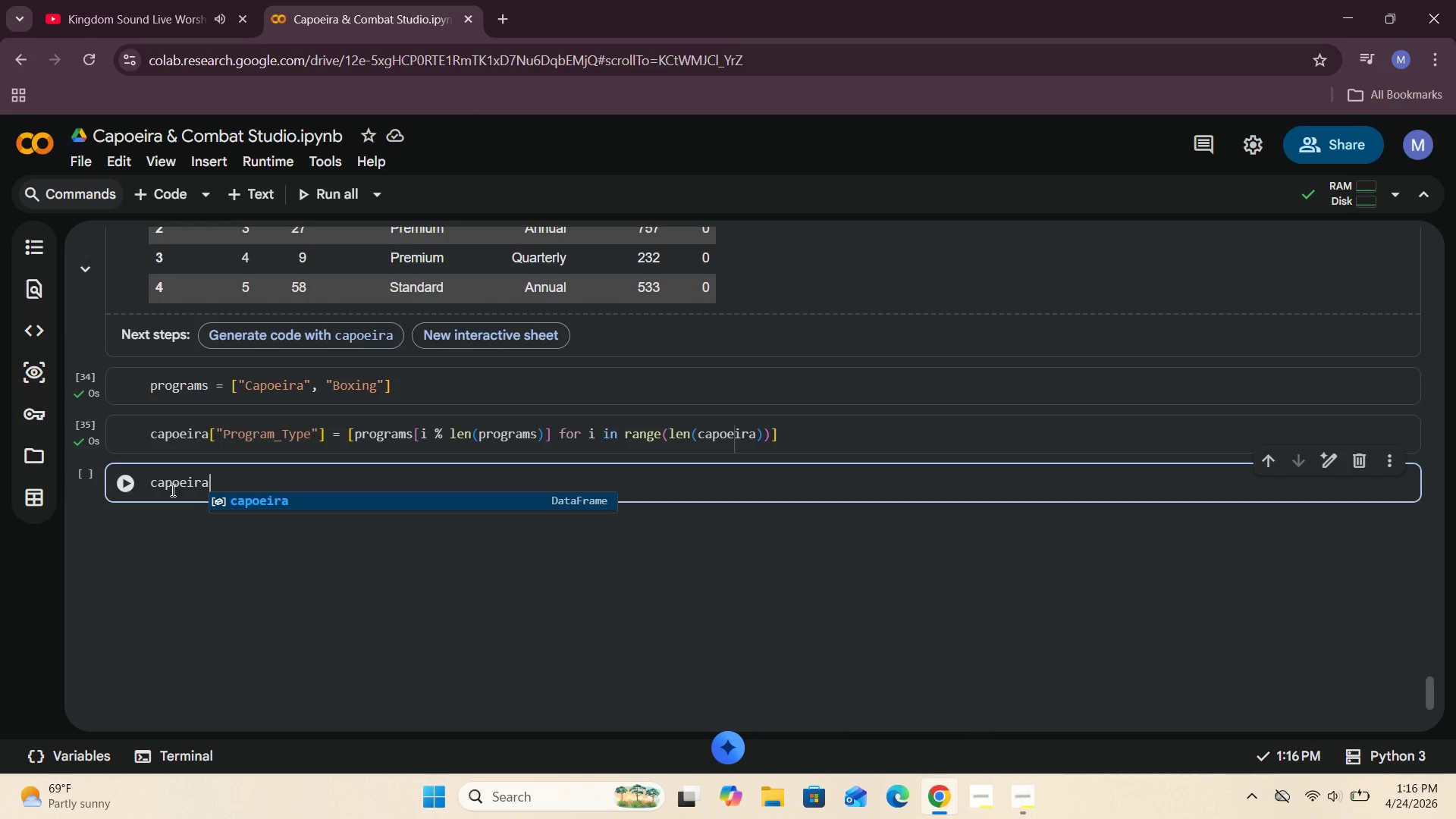 
type([["a)
key(Backspace)
type(CustomerID)
 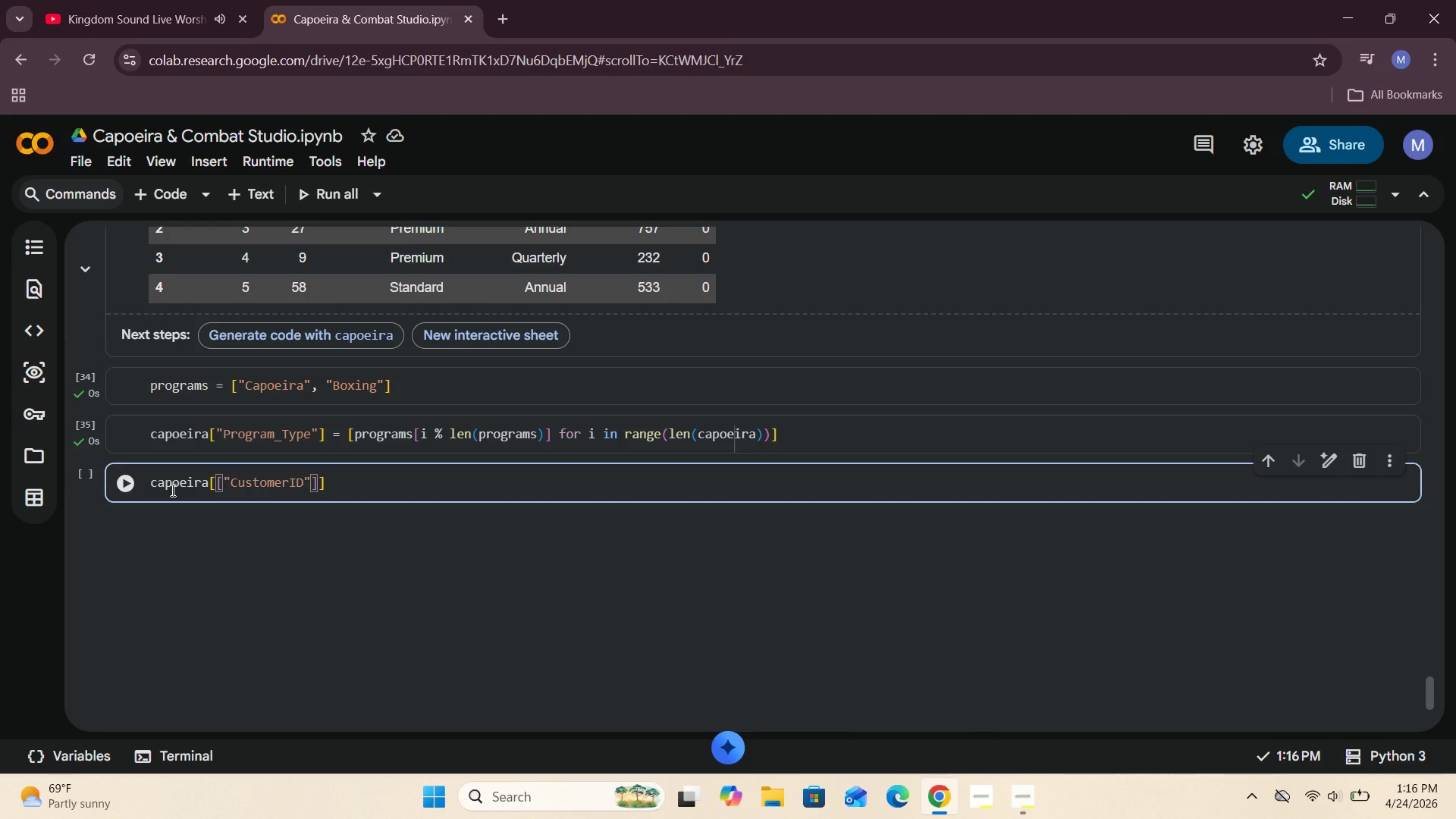 
key(ArrowRight)
 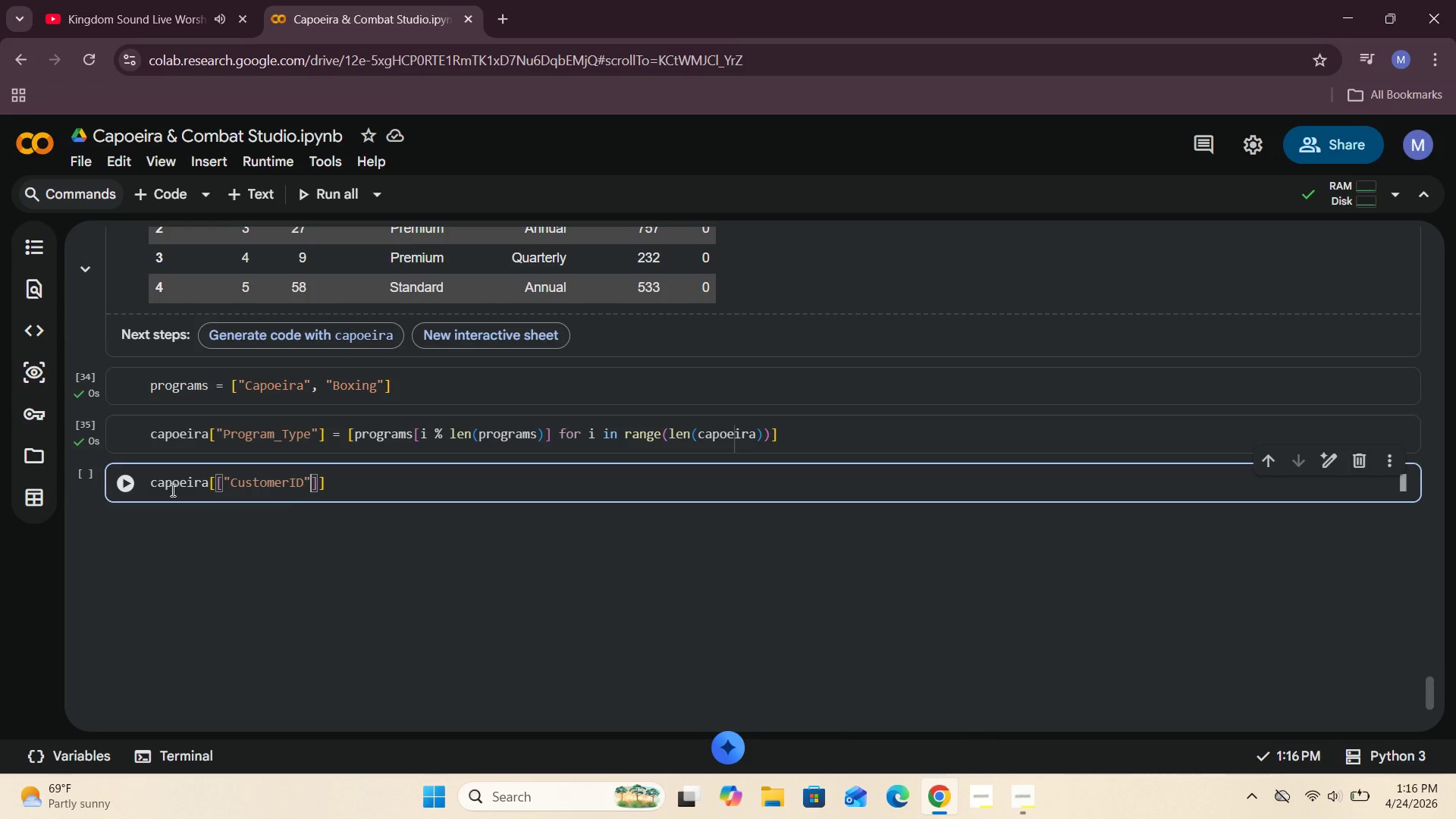 
type(, "Program_Type)
 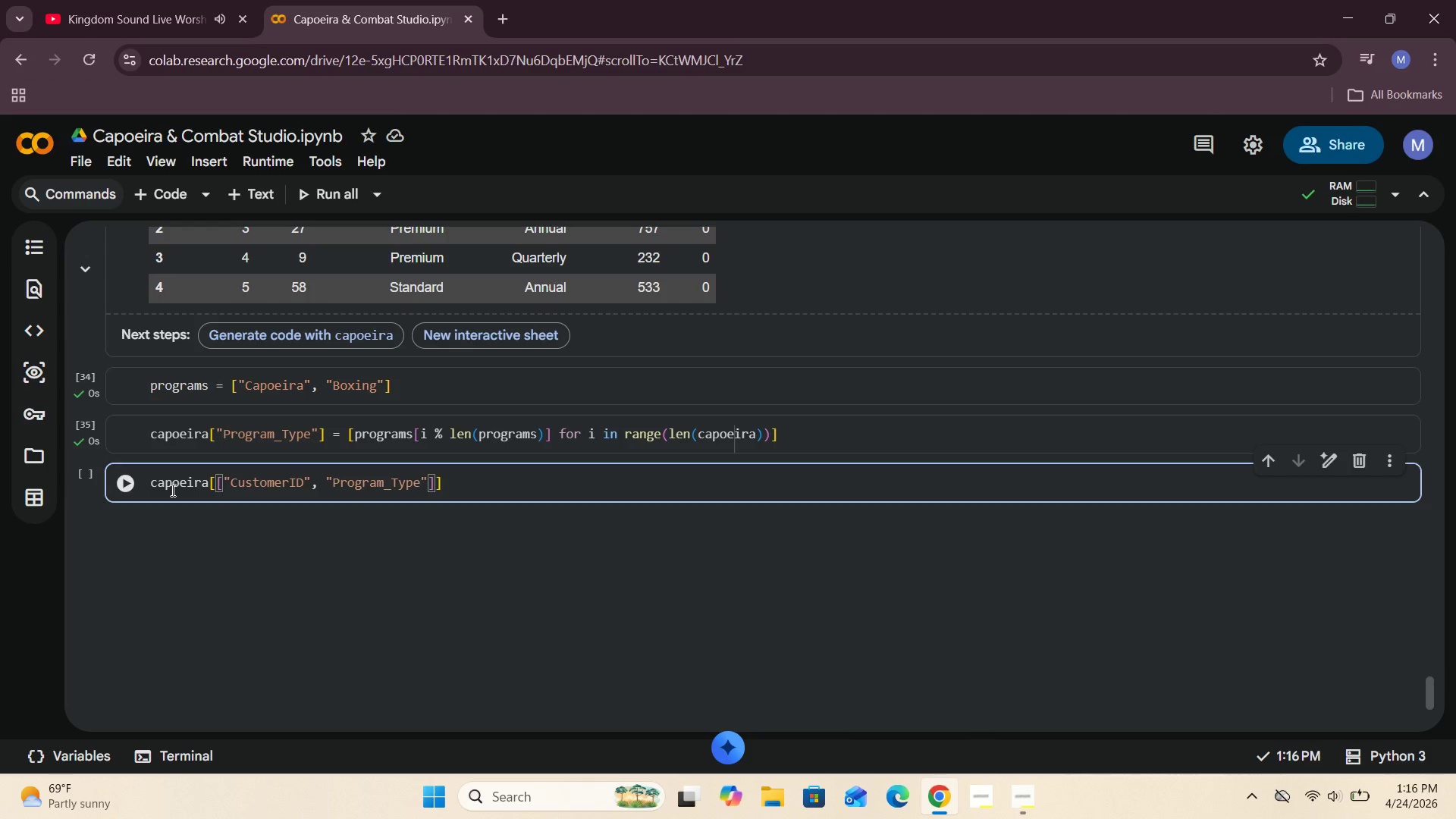 
key(ArrowRight)
 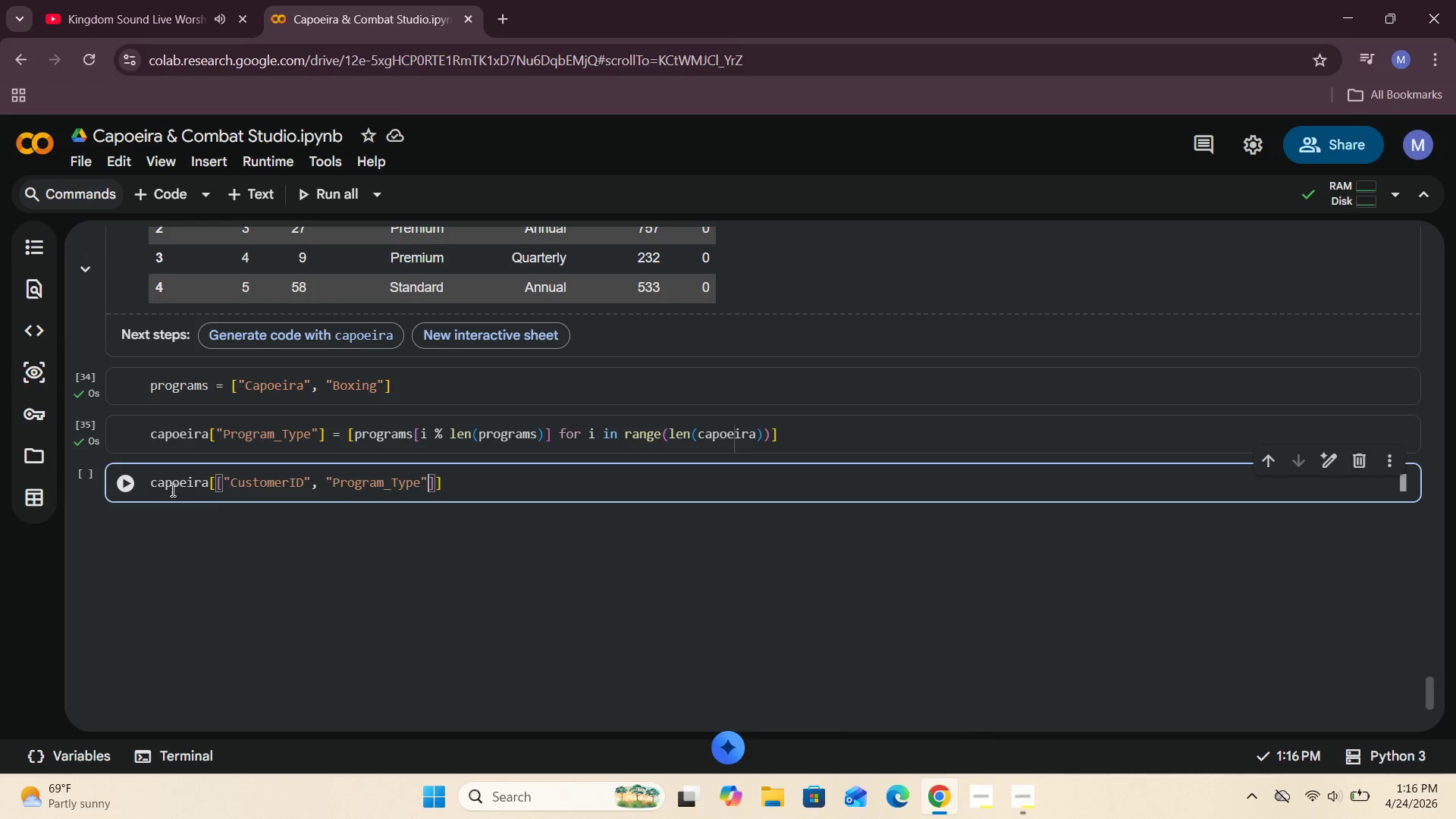 
key(ArrowRight)
 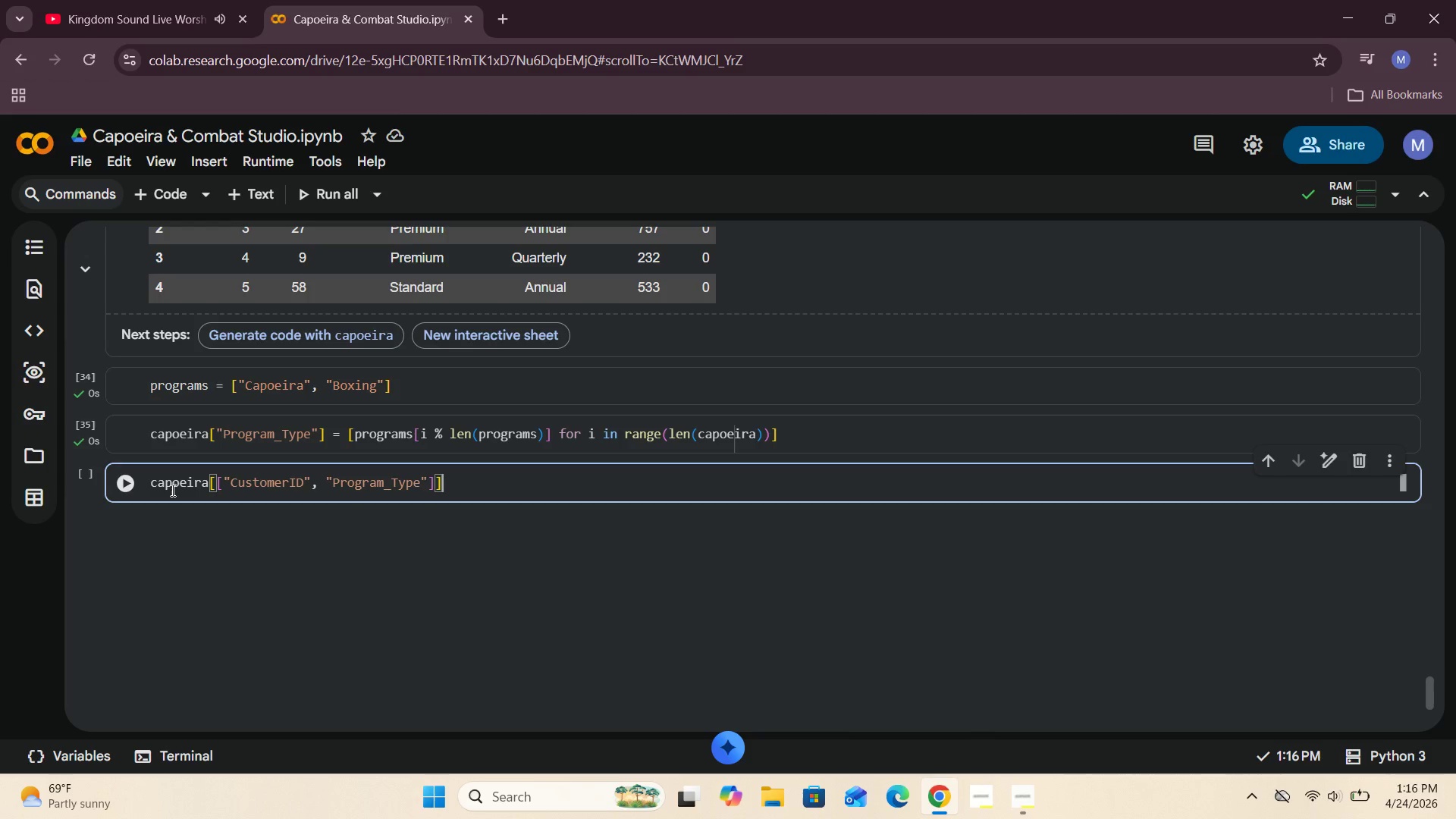 
key(ArrowRight)
 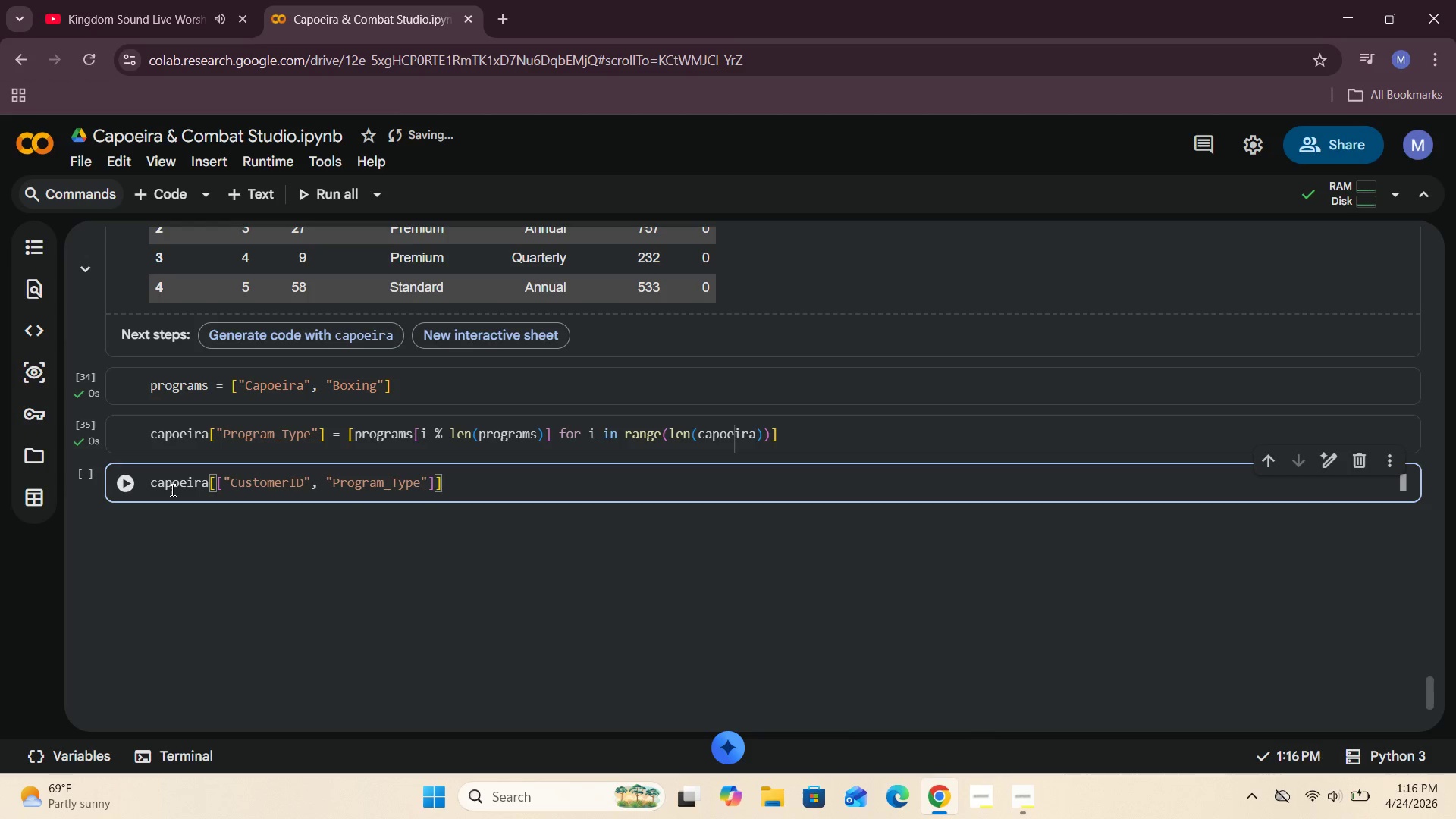 
type(.head()
 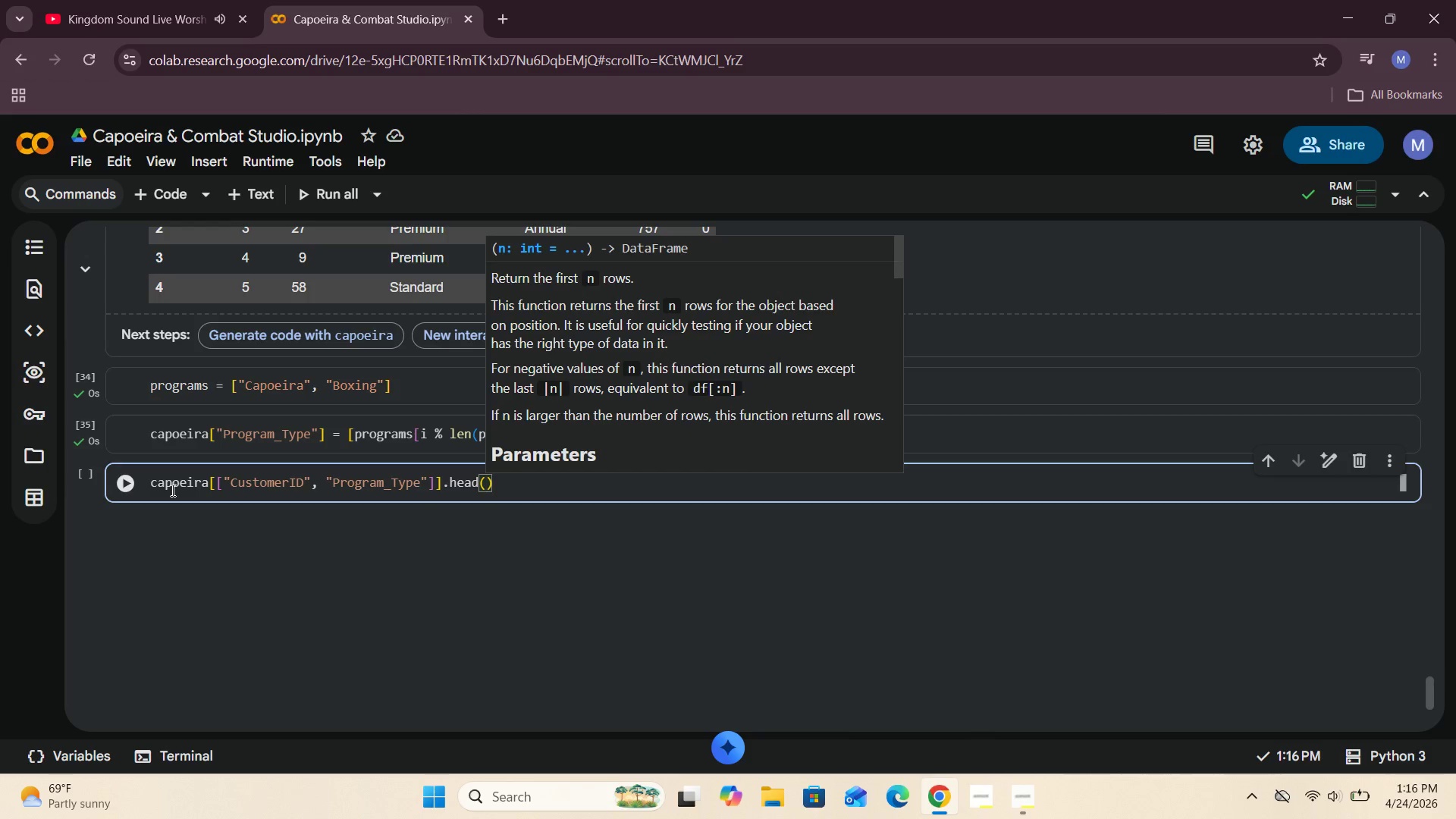 
left_click([111, 482])
 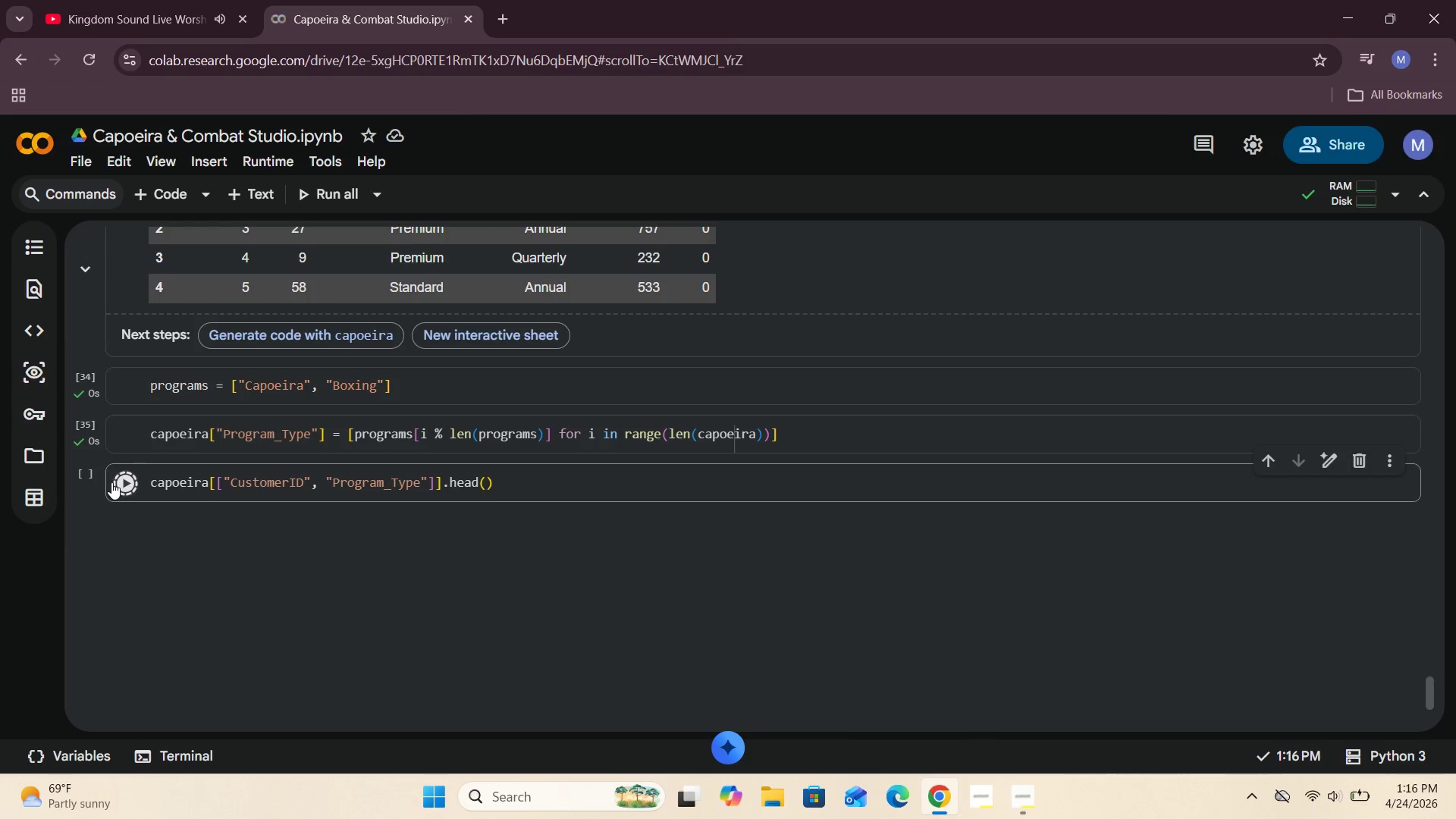 
mouse_move([193, 491])
 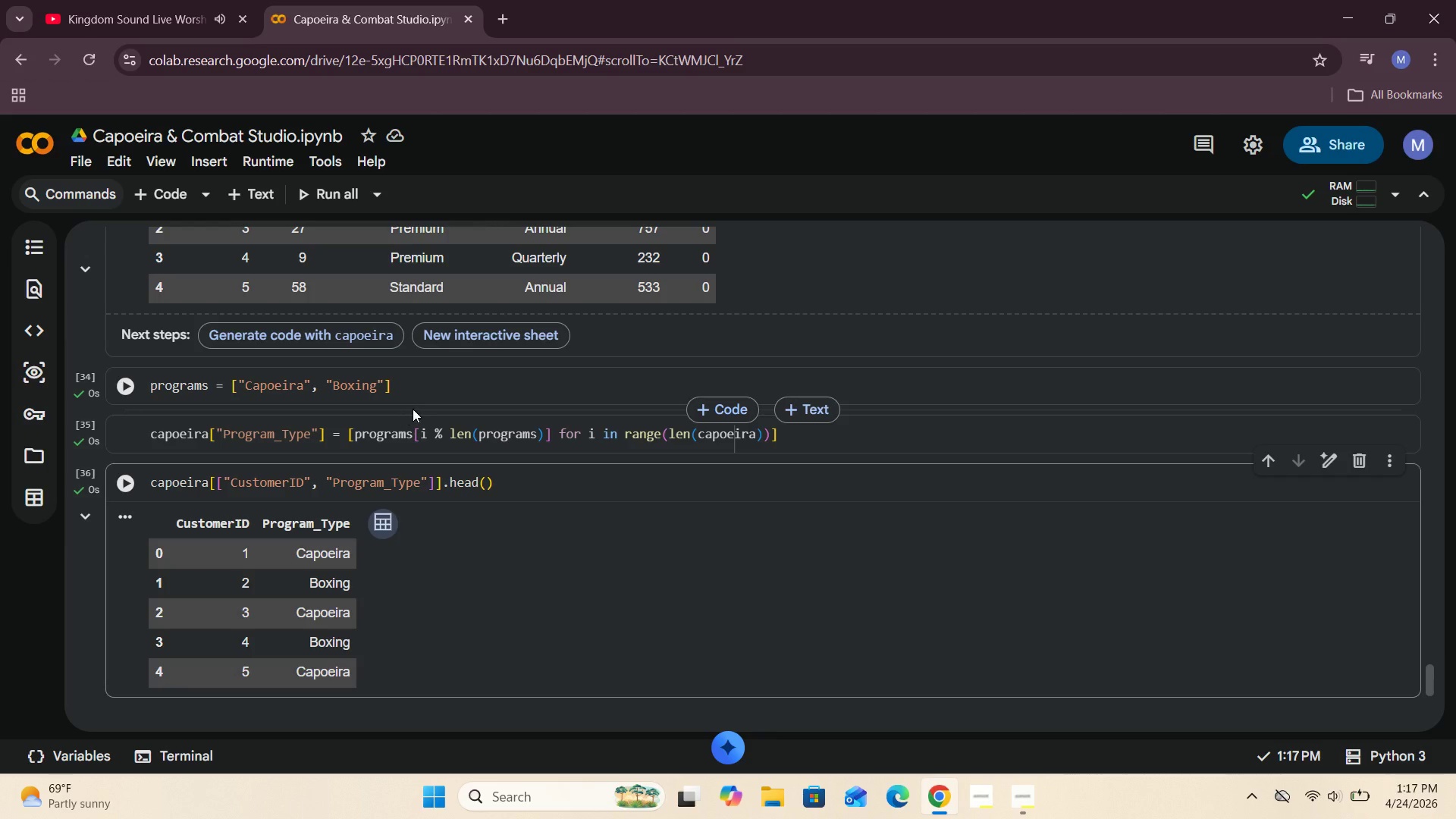 
wait(26.74)
 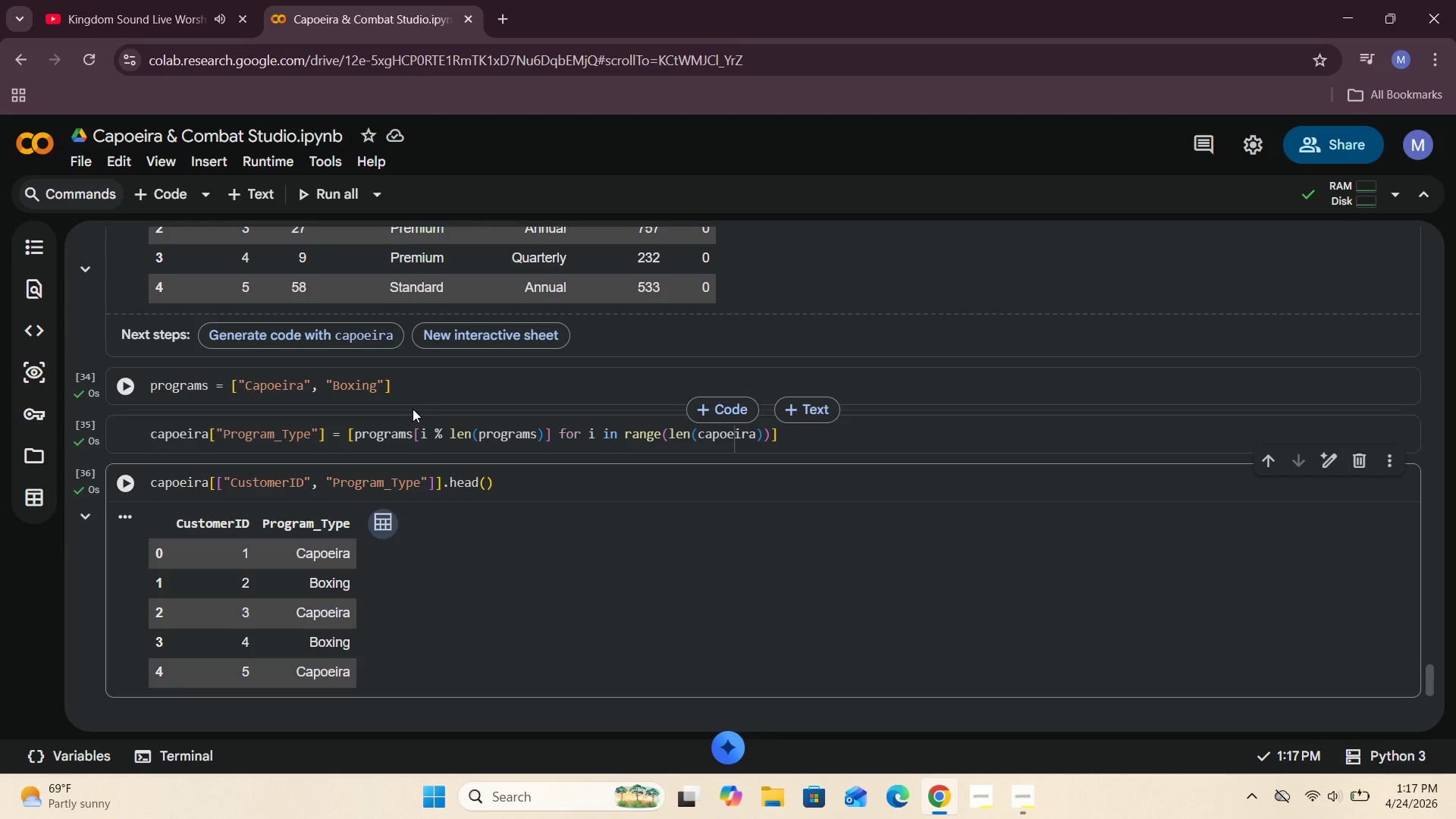 
left_click([1042, 808])